 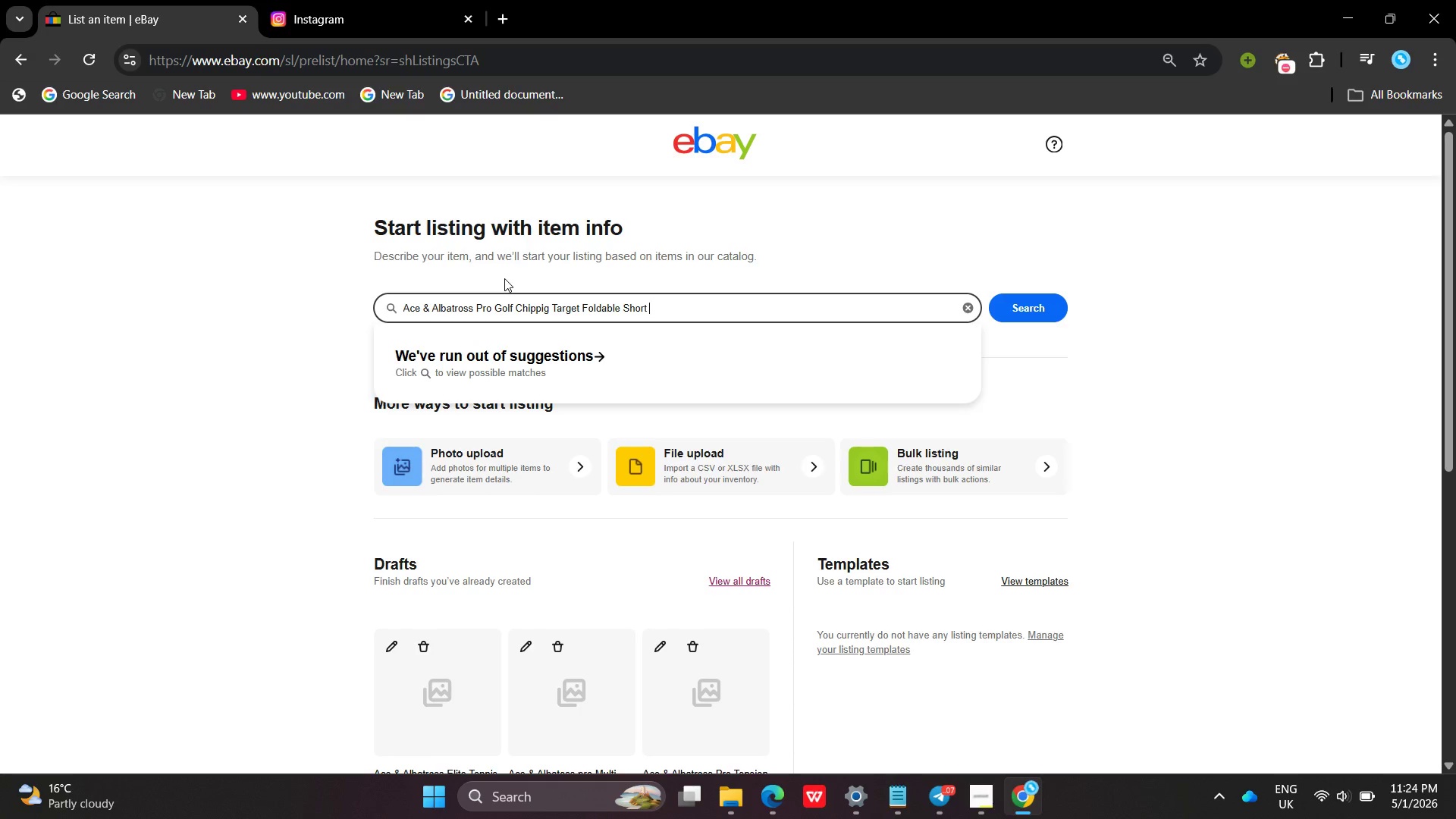 
left_click([1009, 300])
 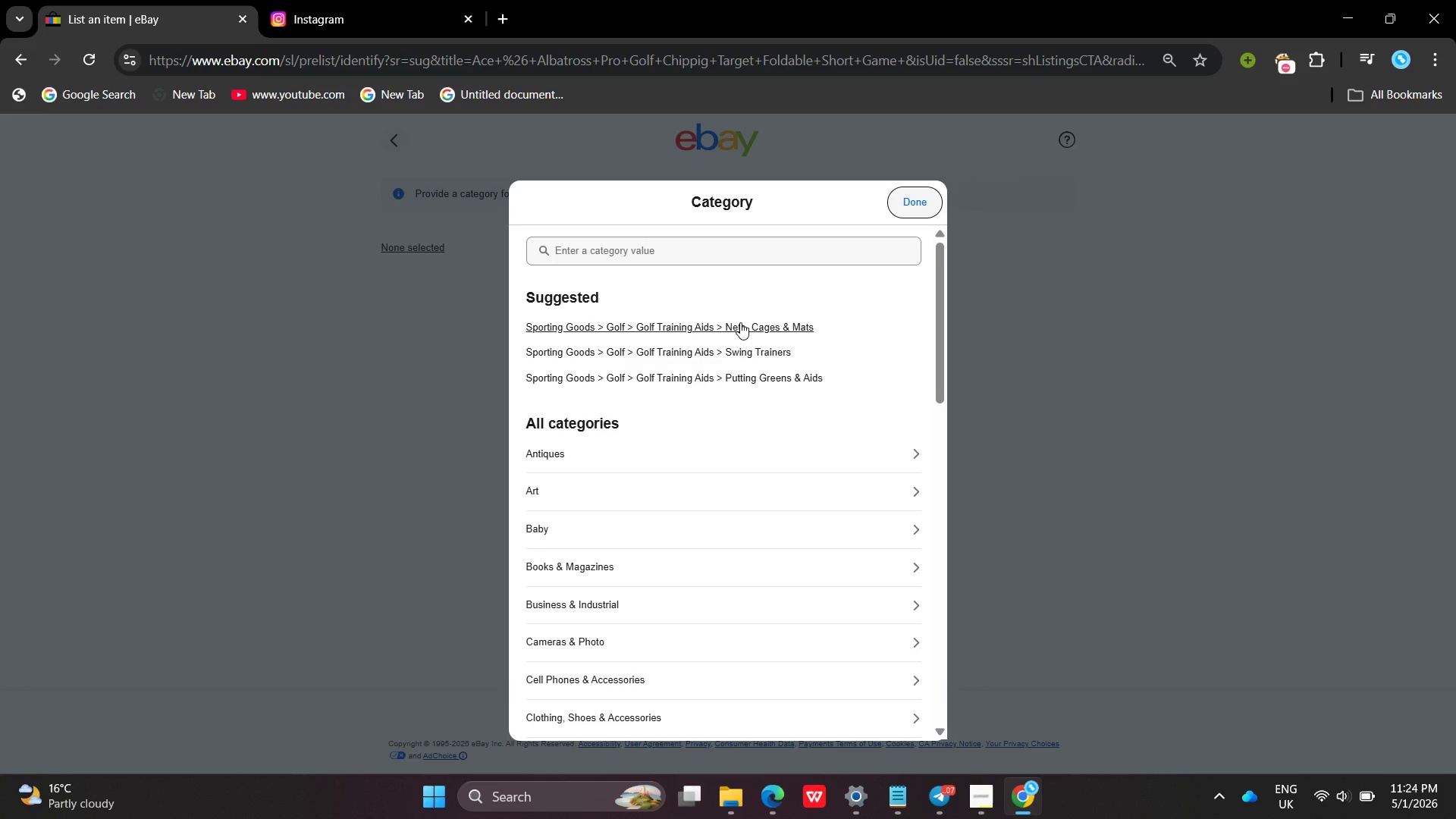 
wait(14.95)
 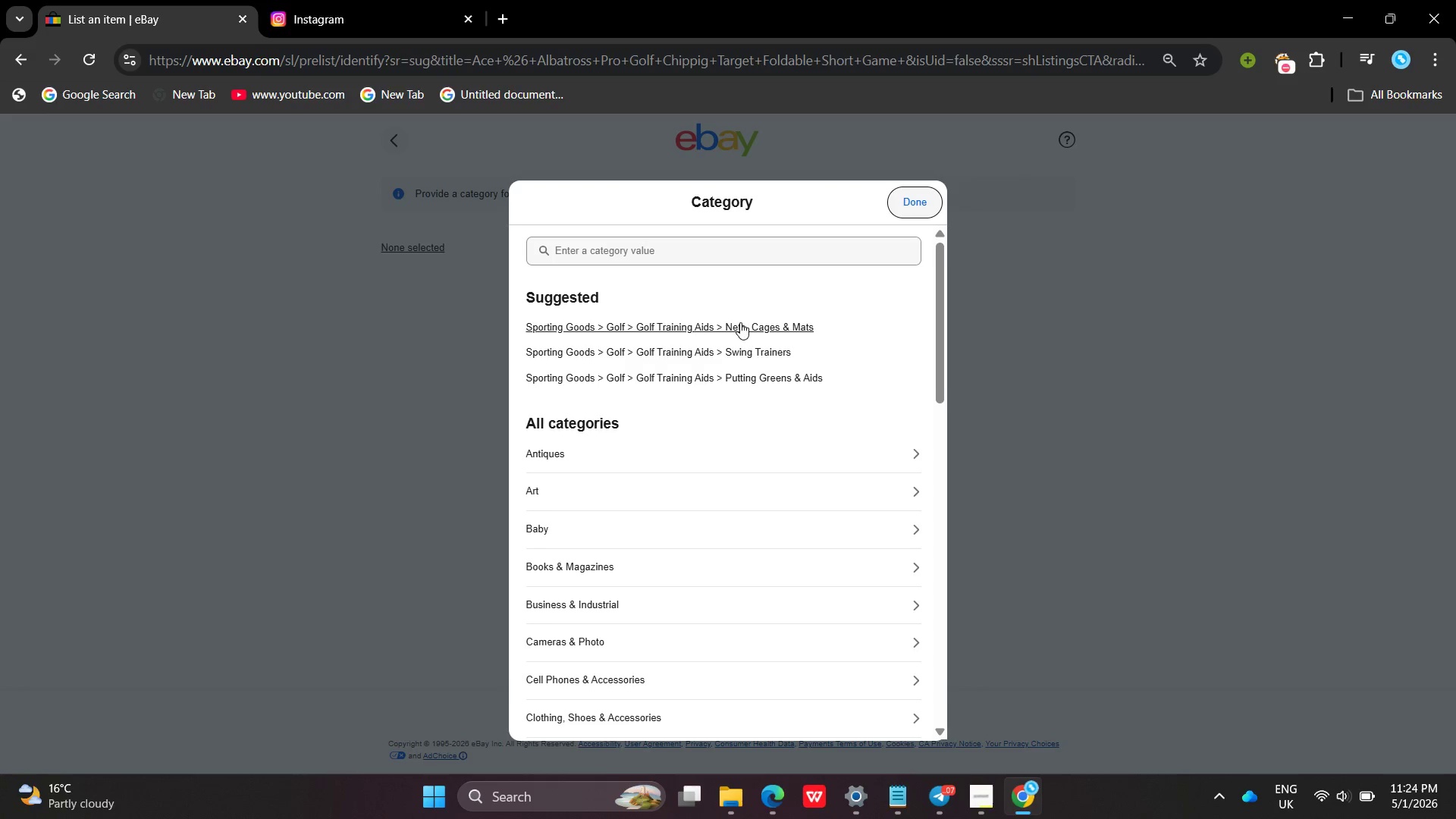 
key(VolumeUp)
 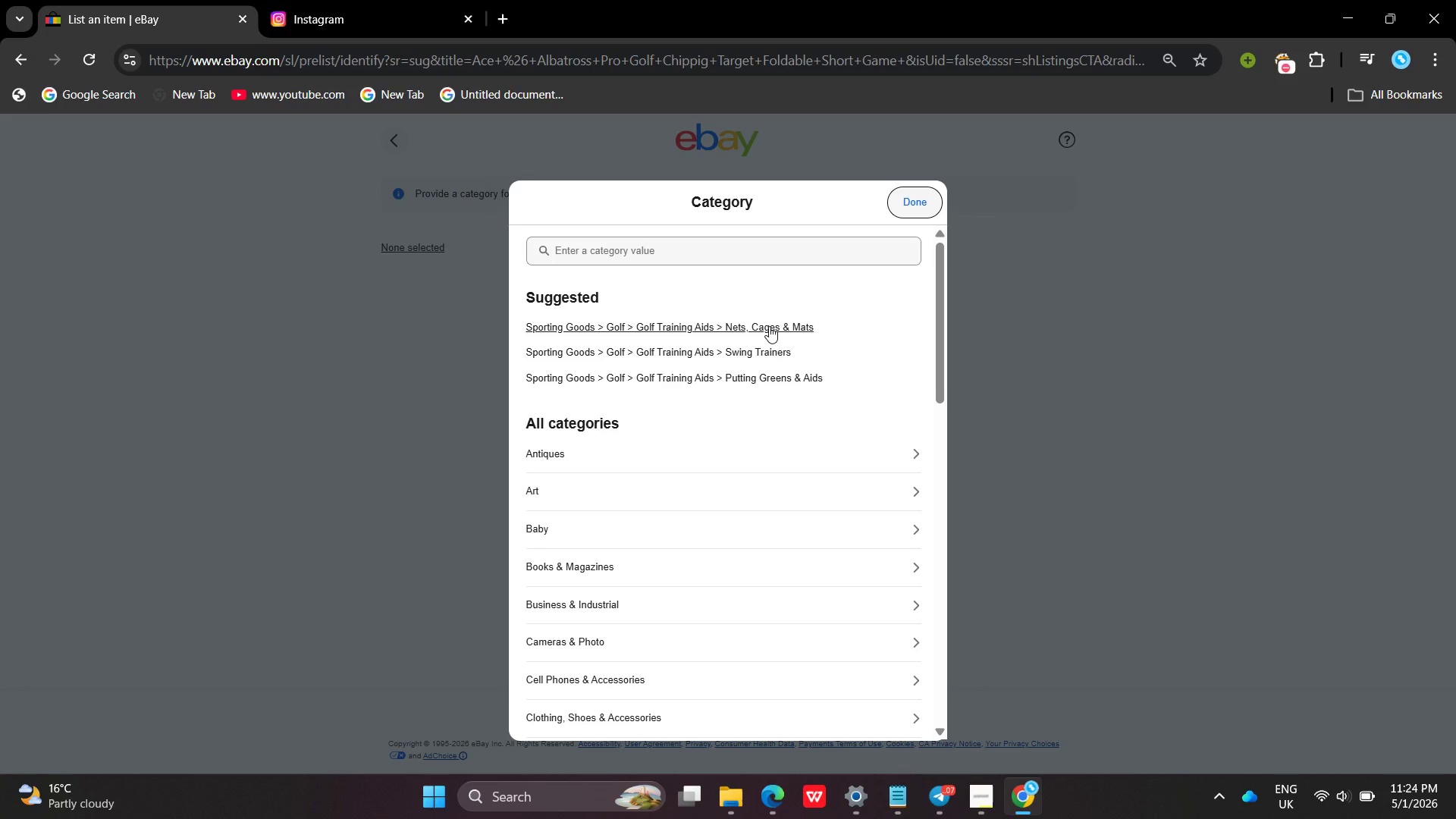 
wait(11.38)
 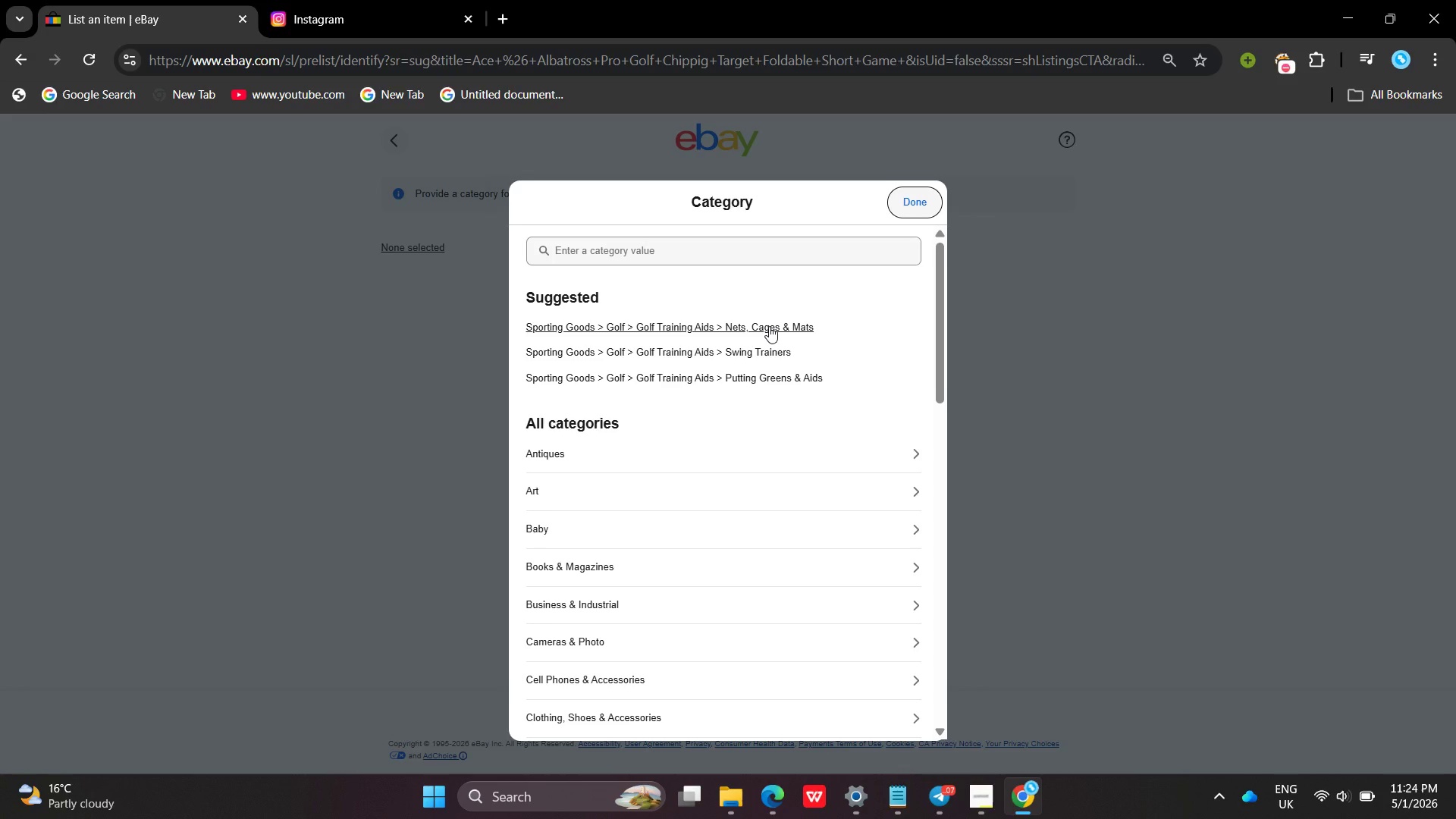 
left_click([752, 328])
 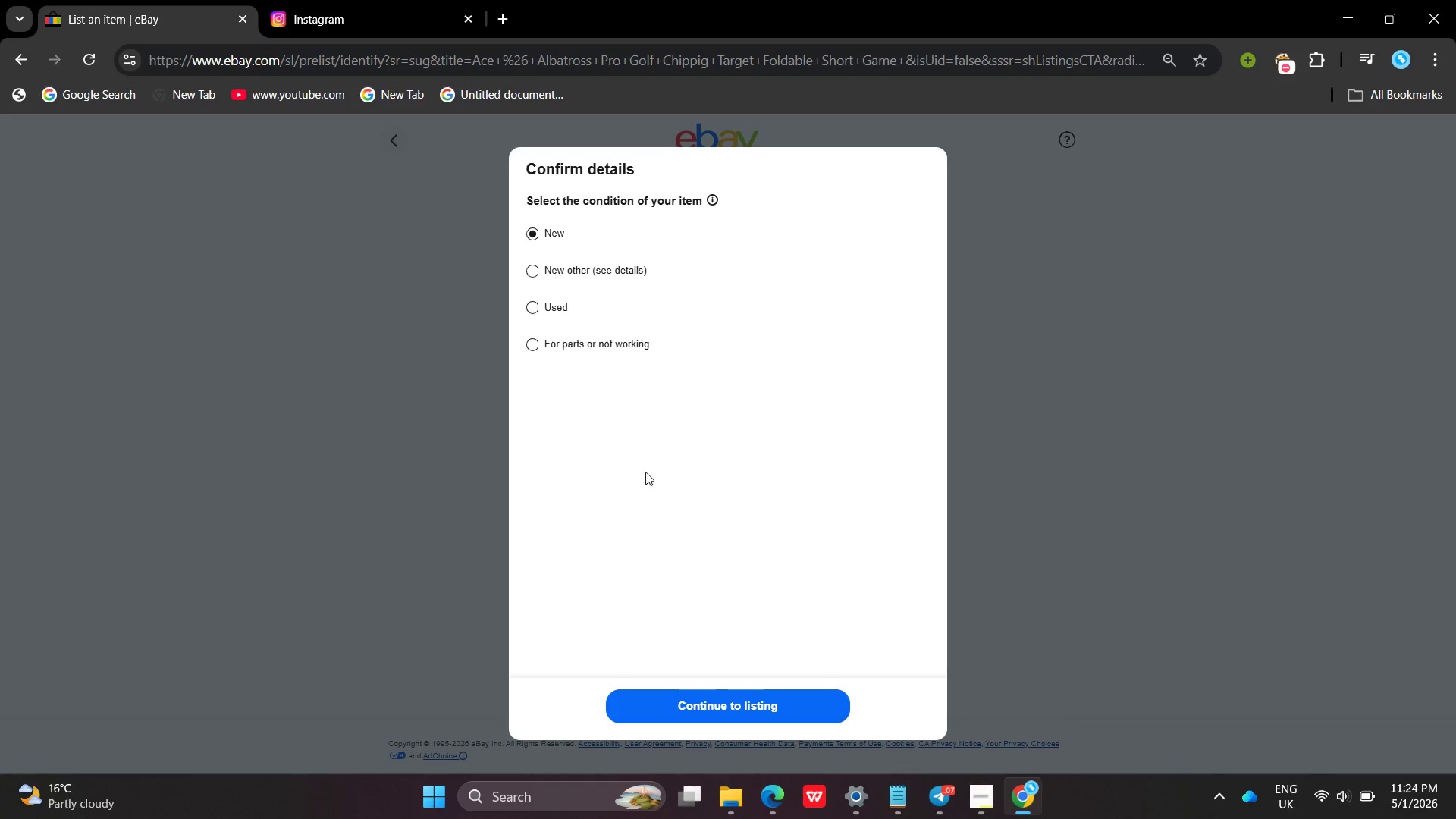 
left_click_drag(start_coordinate=[750, 715], to_coordinate=[746, 717])
 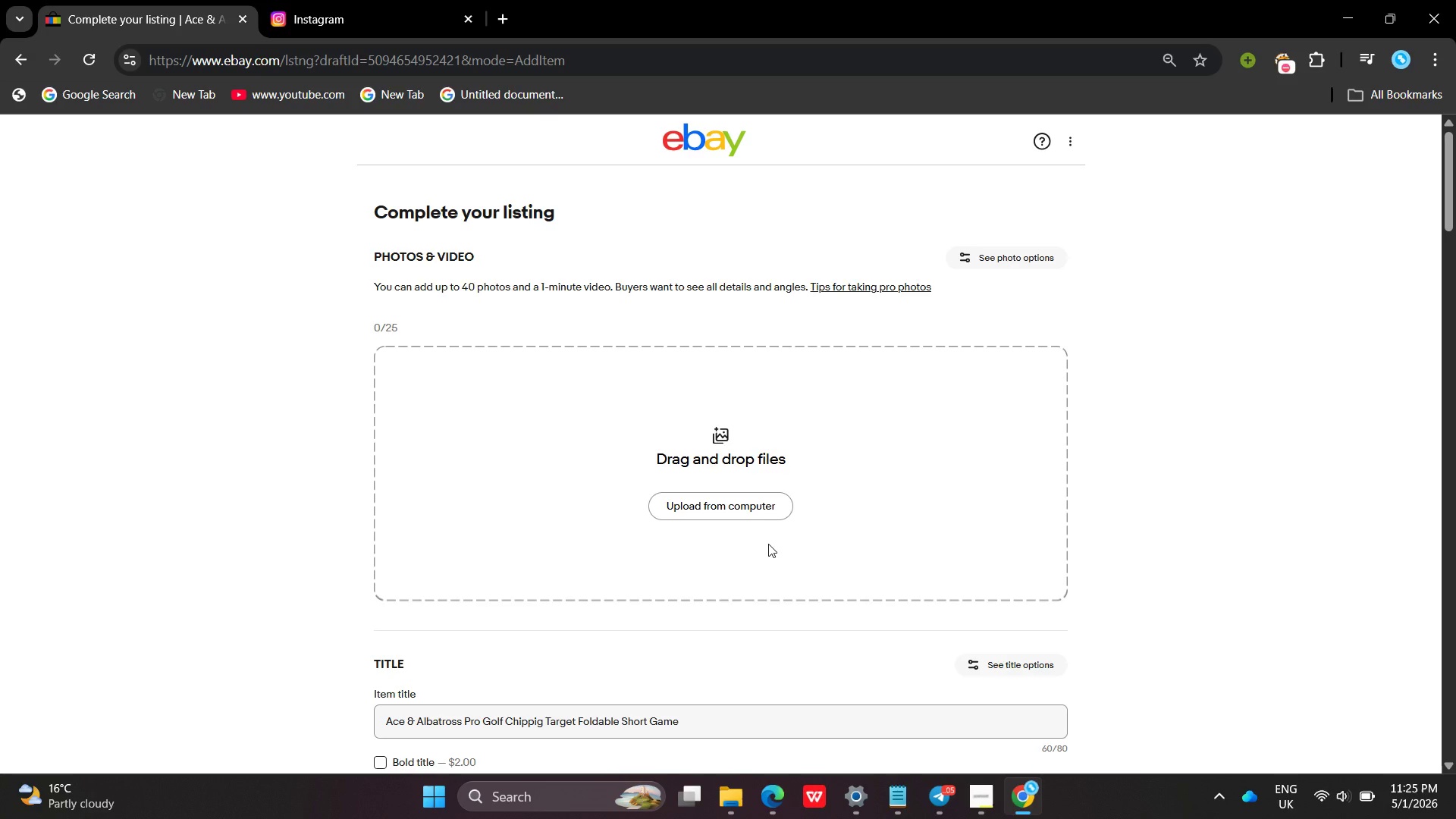 
wait(40.97)
 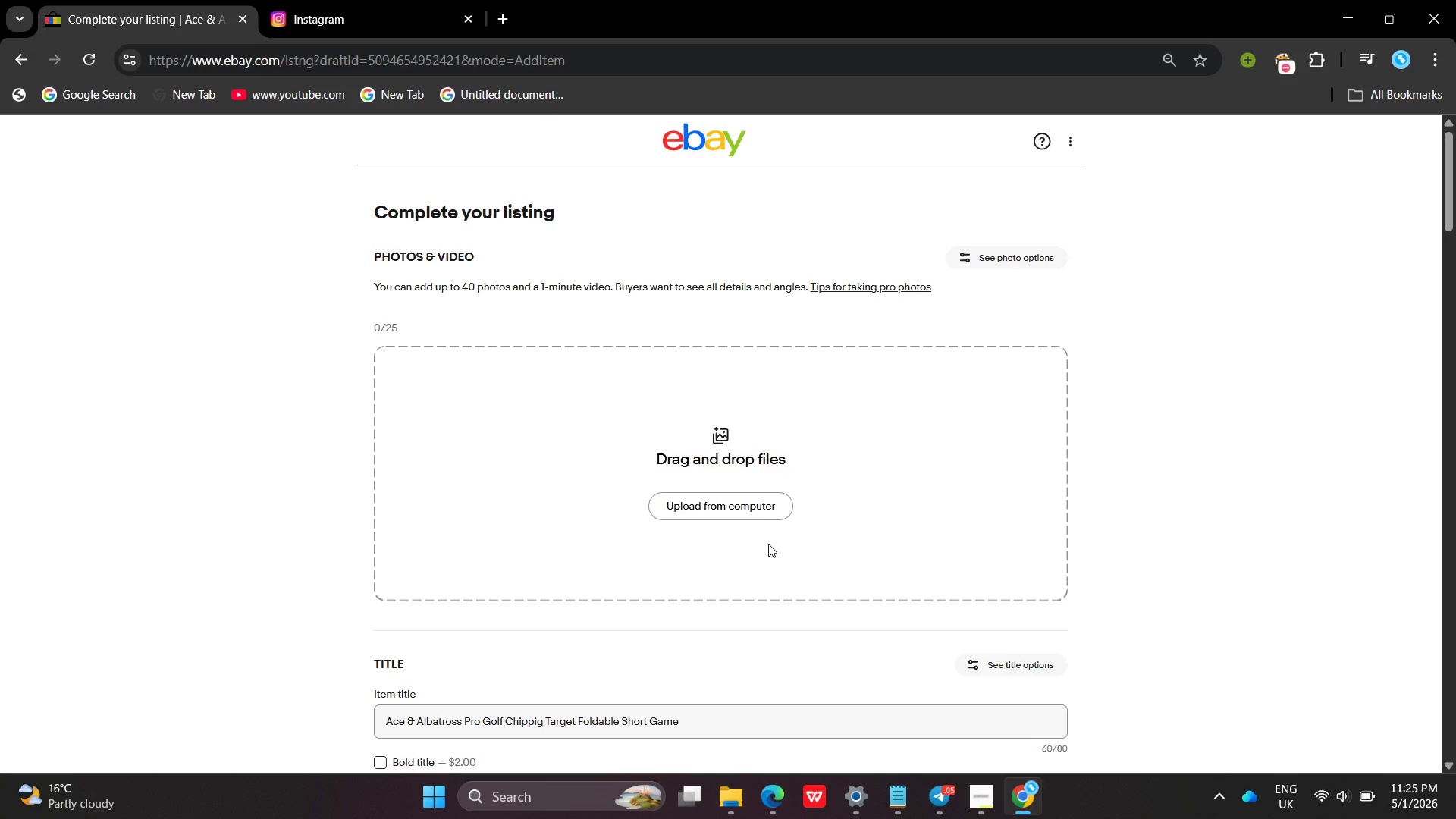 
left_click([750, 651])
 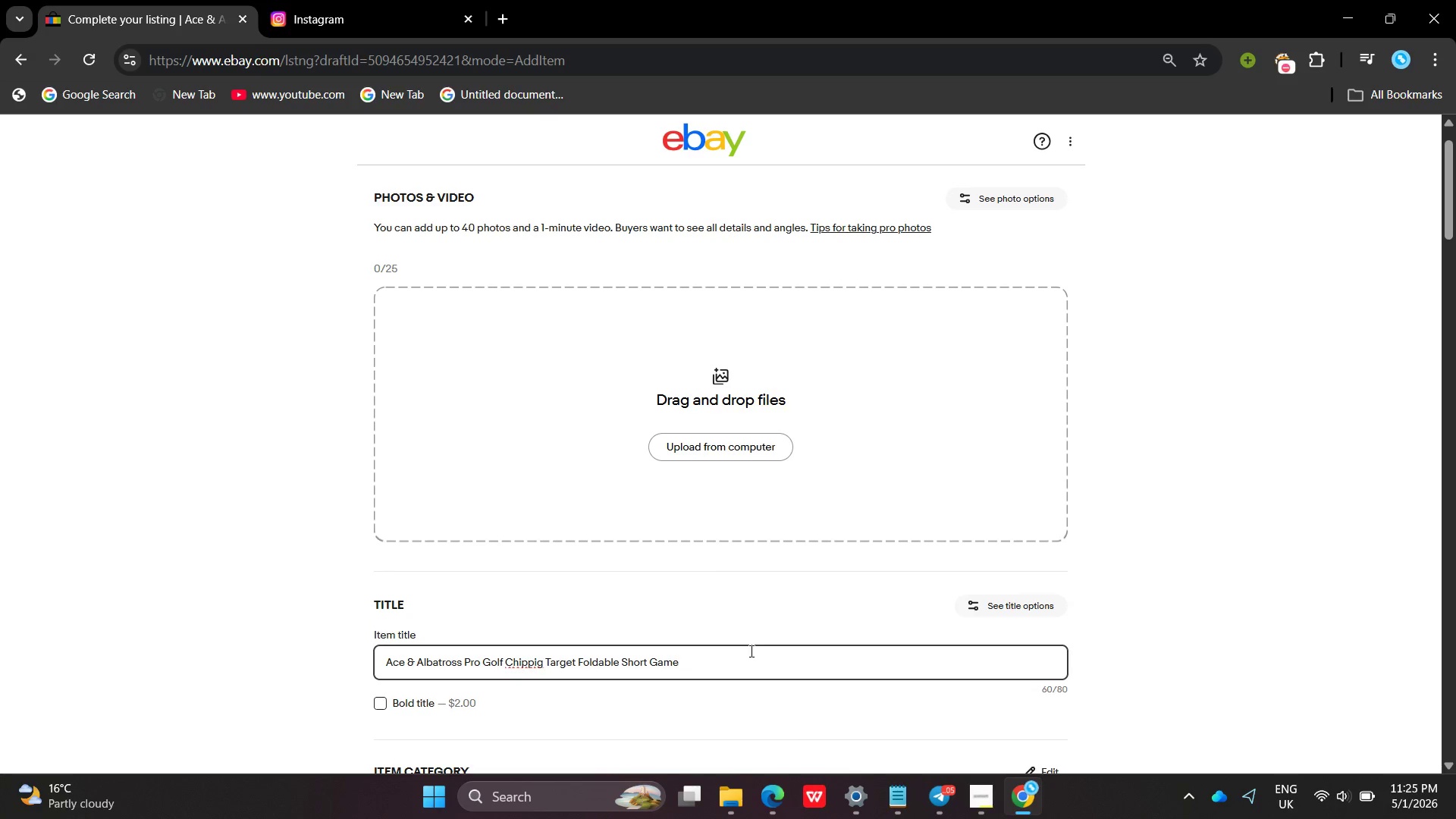 
wait(6.02)
 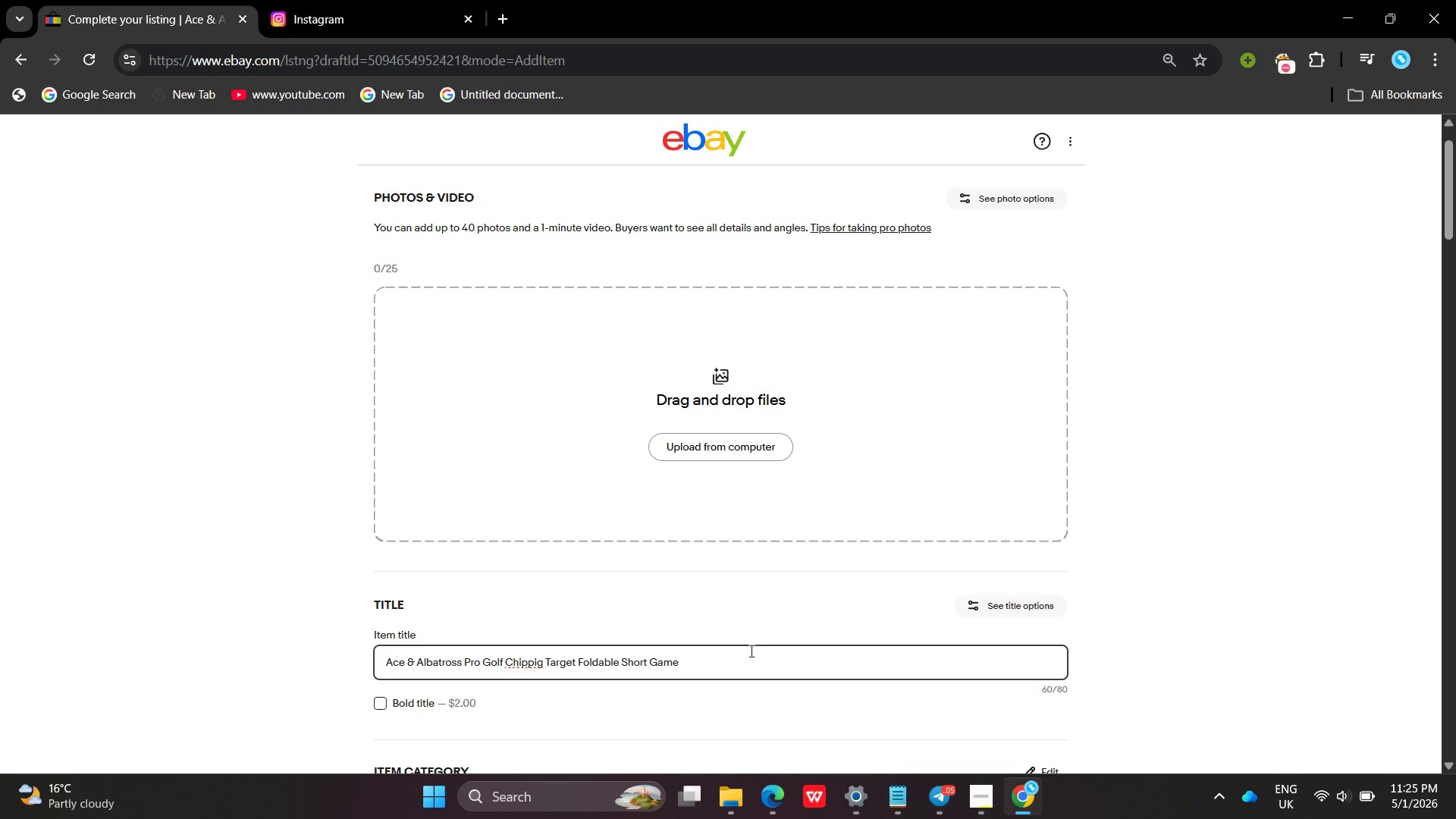 
type(Traiing )
 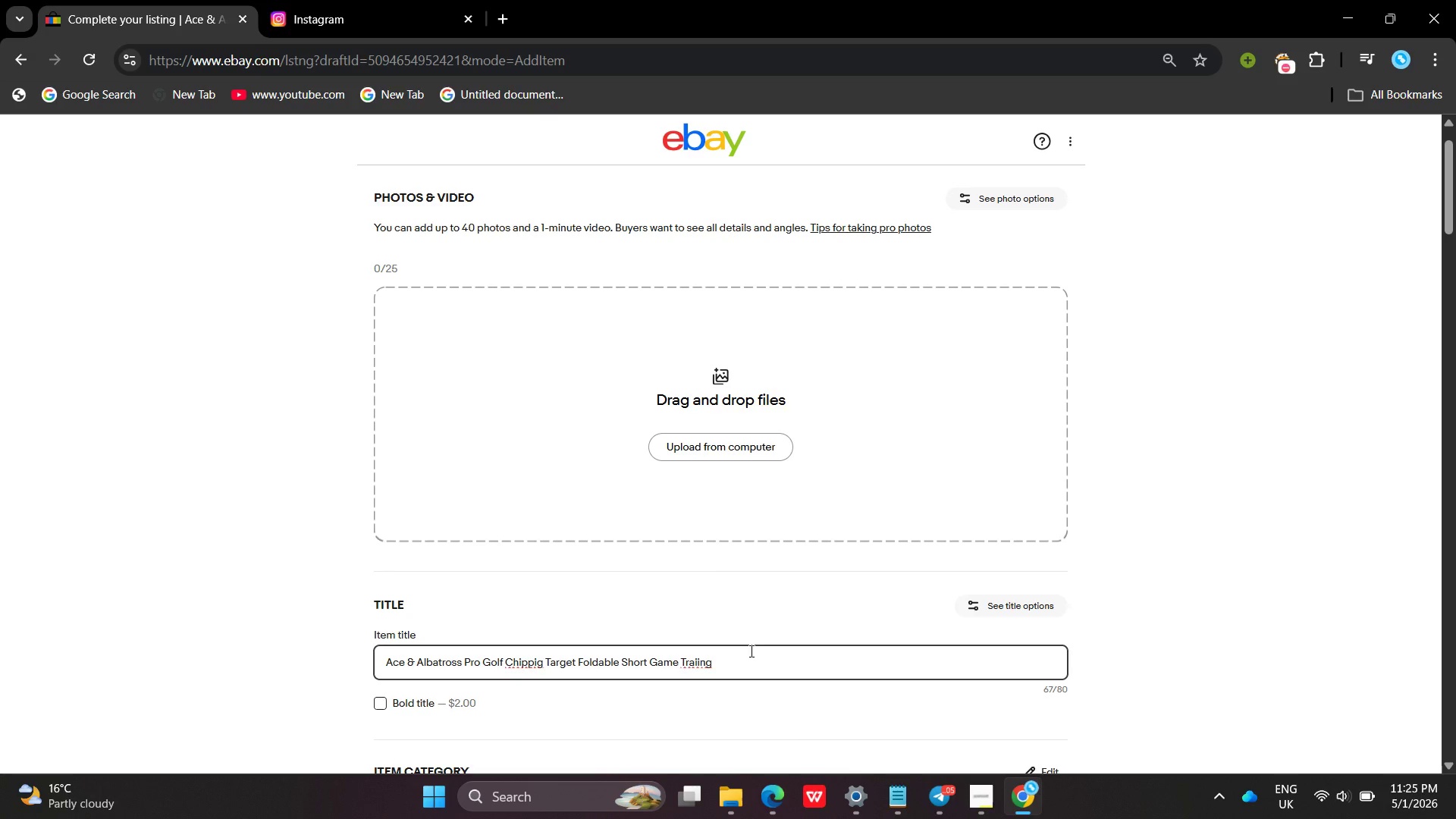 
wait(24.64)
 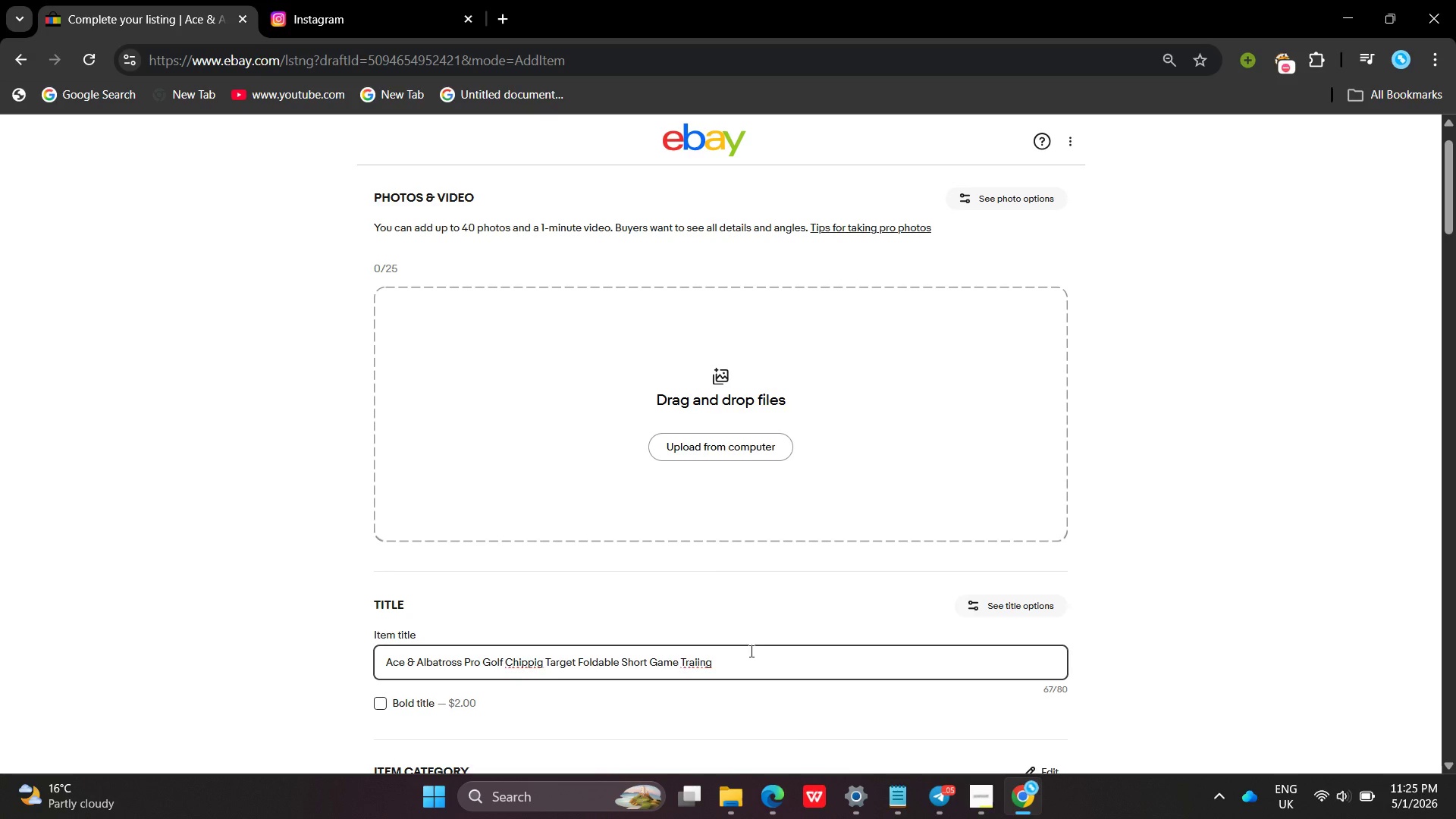 
left_click([538, 668])
 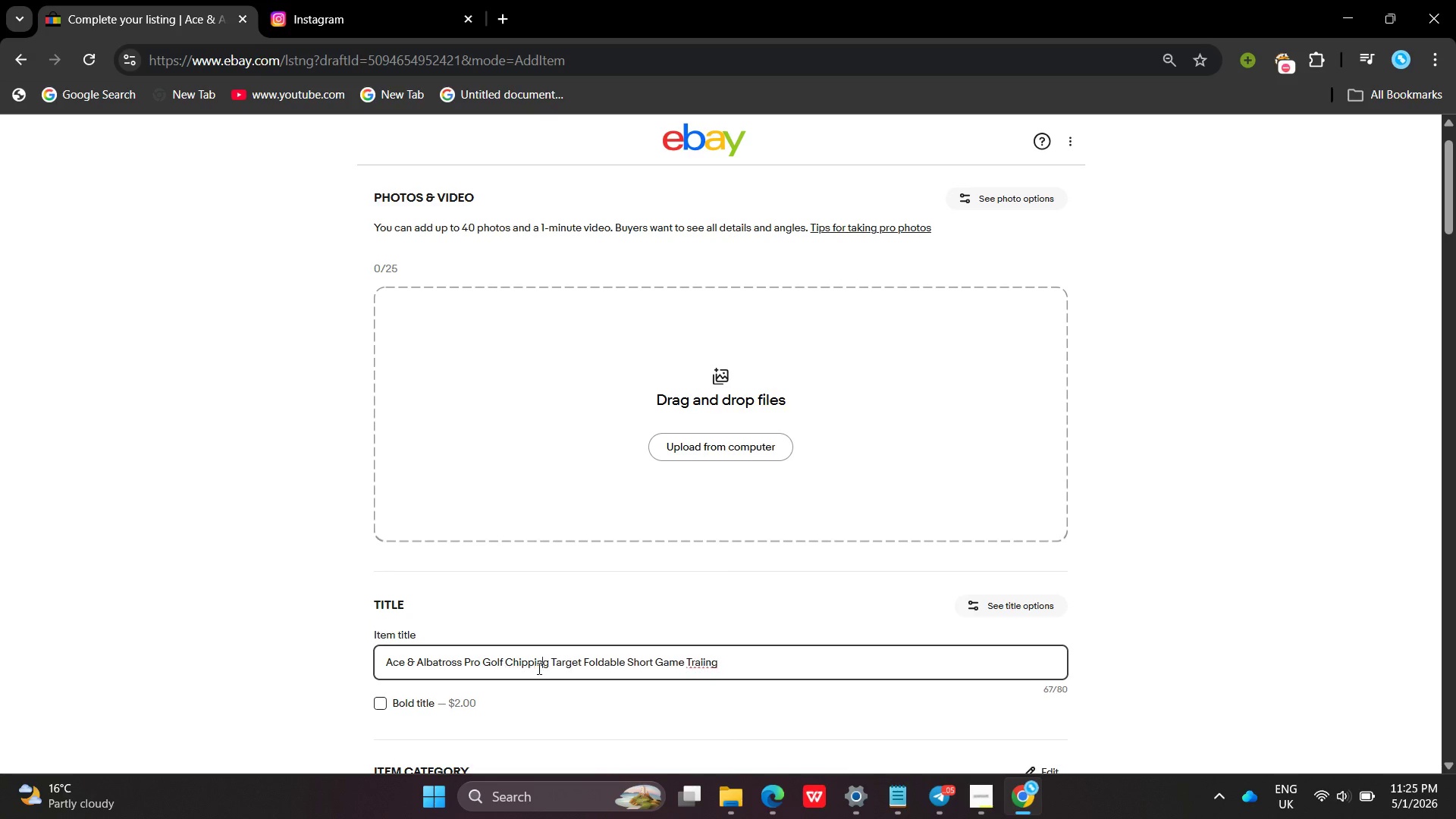 
key(N)
 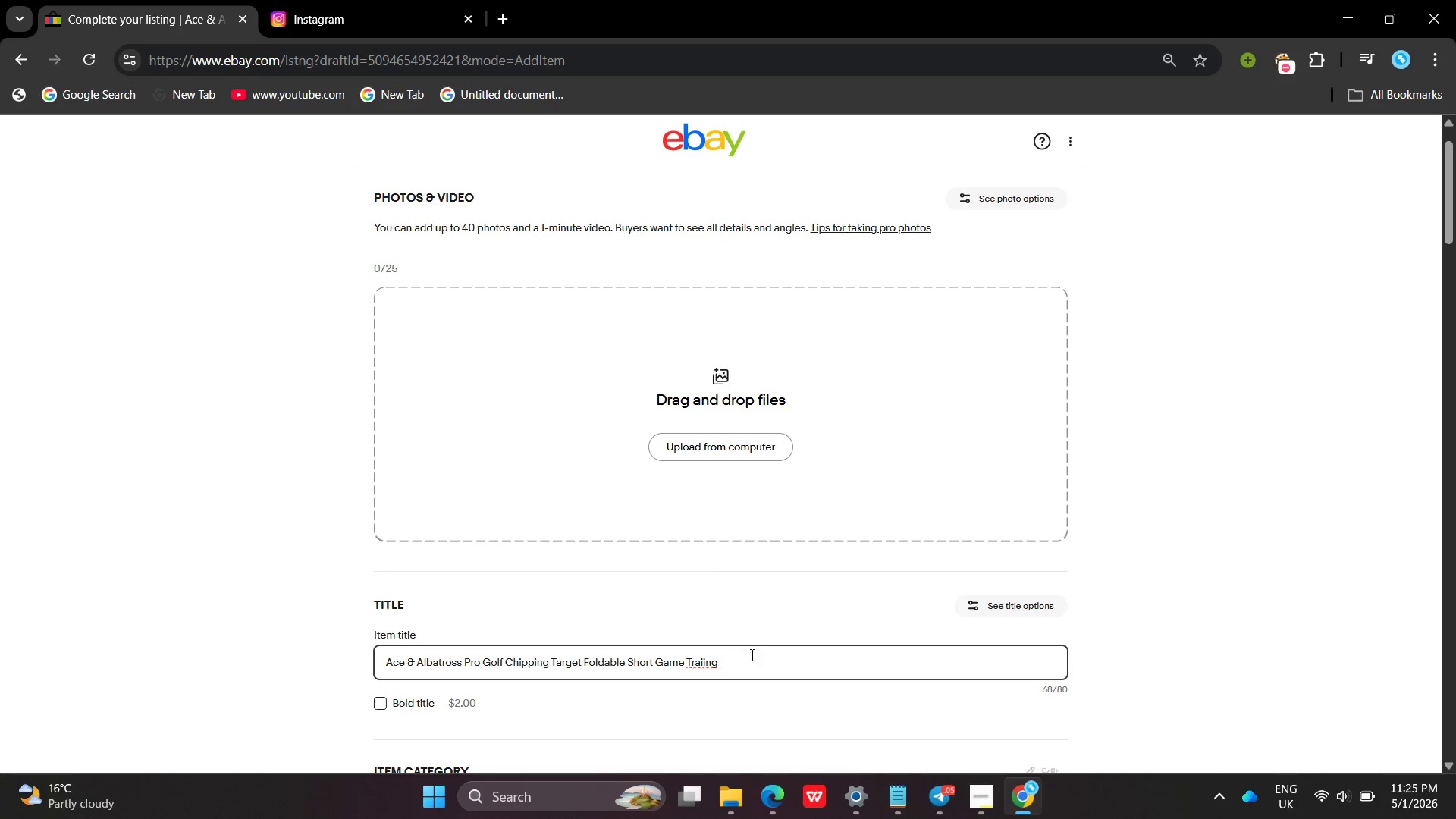 
left_click([751, 654])
 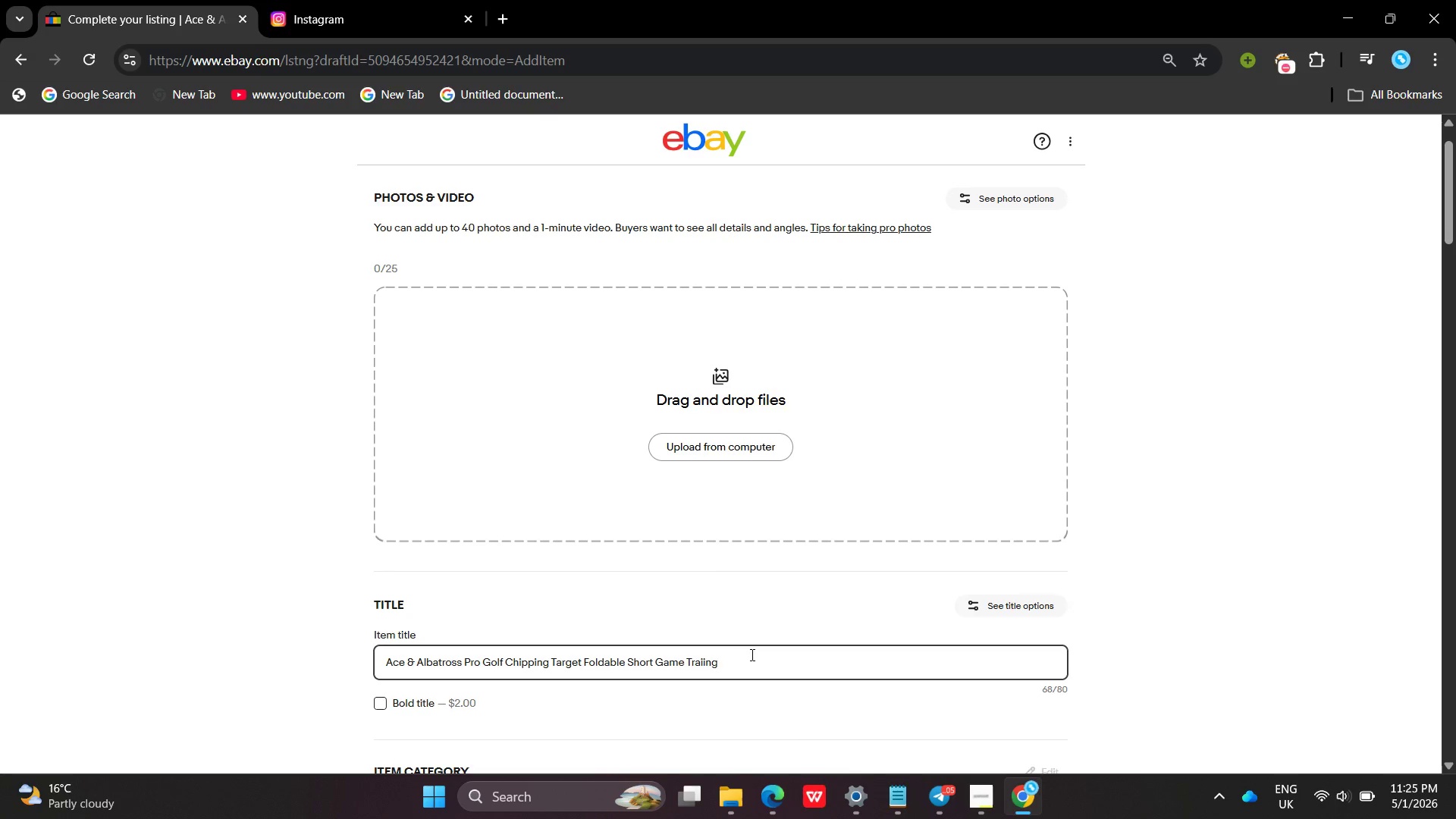 
key(Backspace)
key(Backspace)
key(Backspace)
key(Backspace)
type(ning [VolumeUp])
 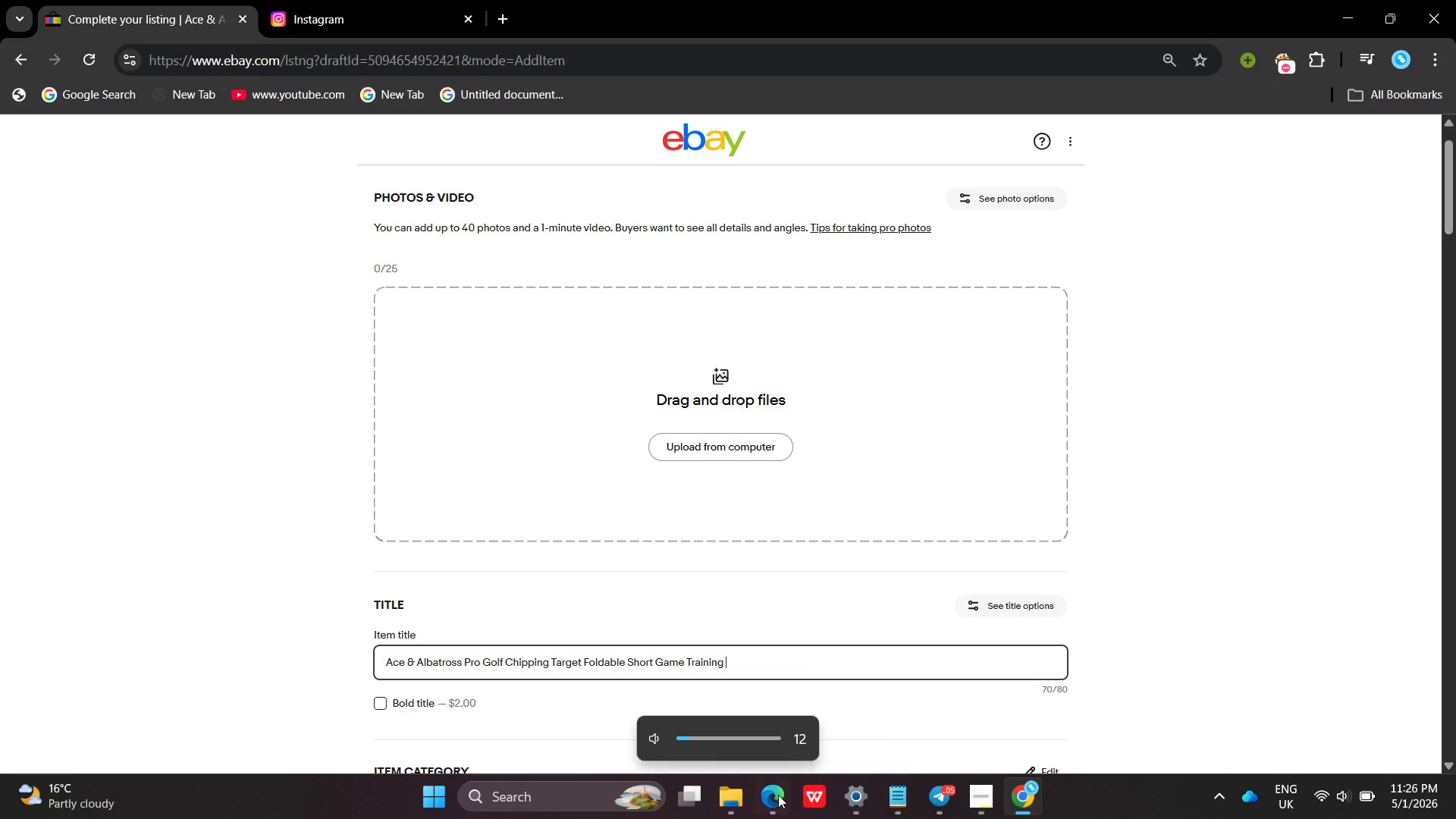 
left_click([778, 795])
 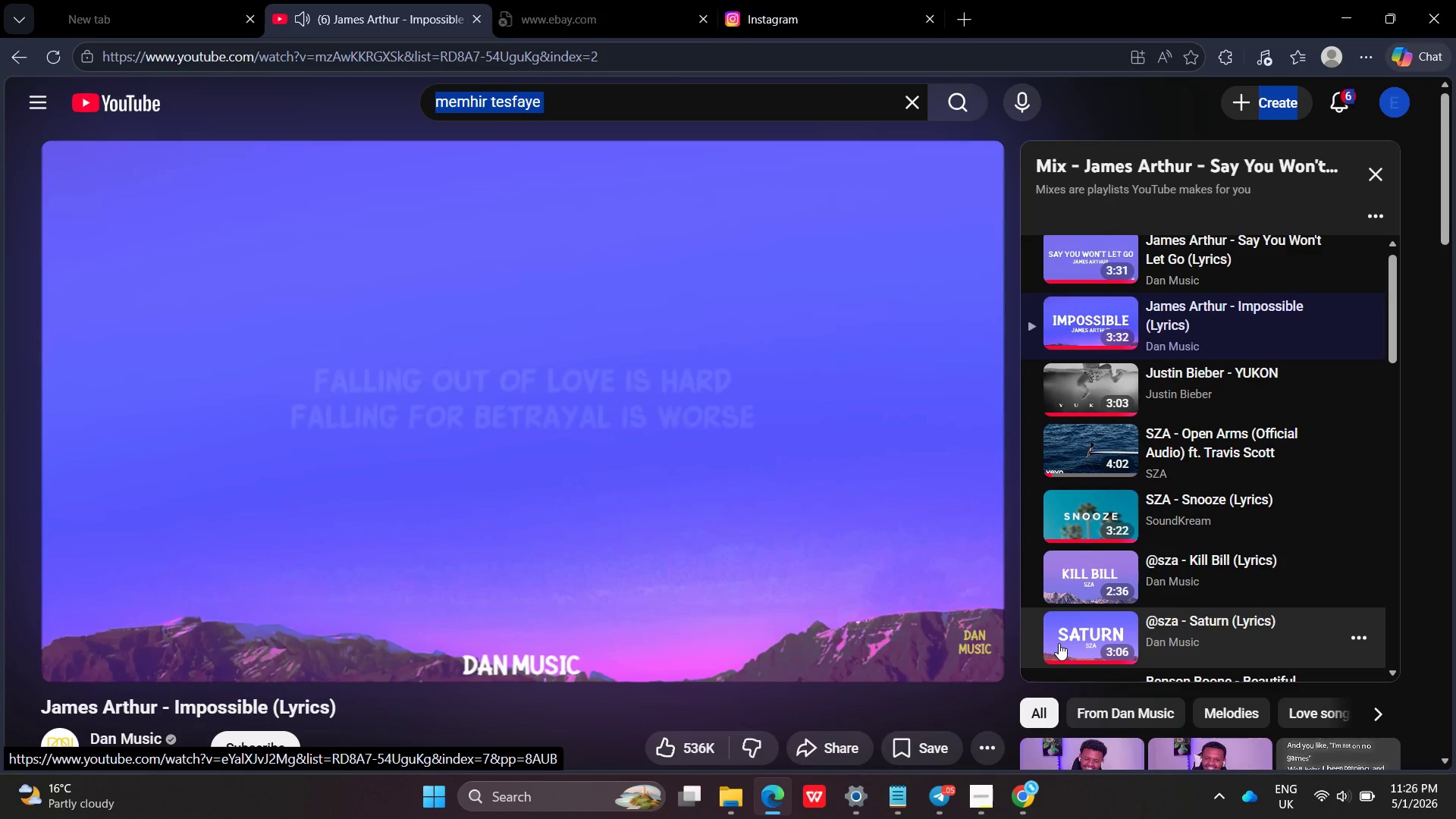 
wait(9.11)
 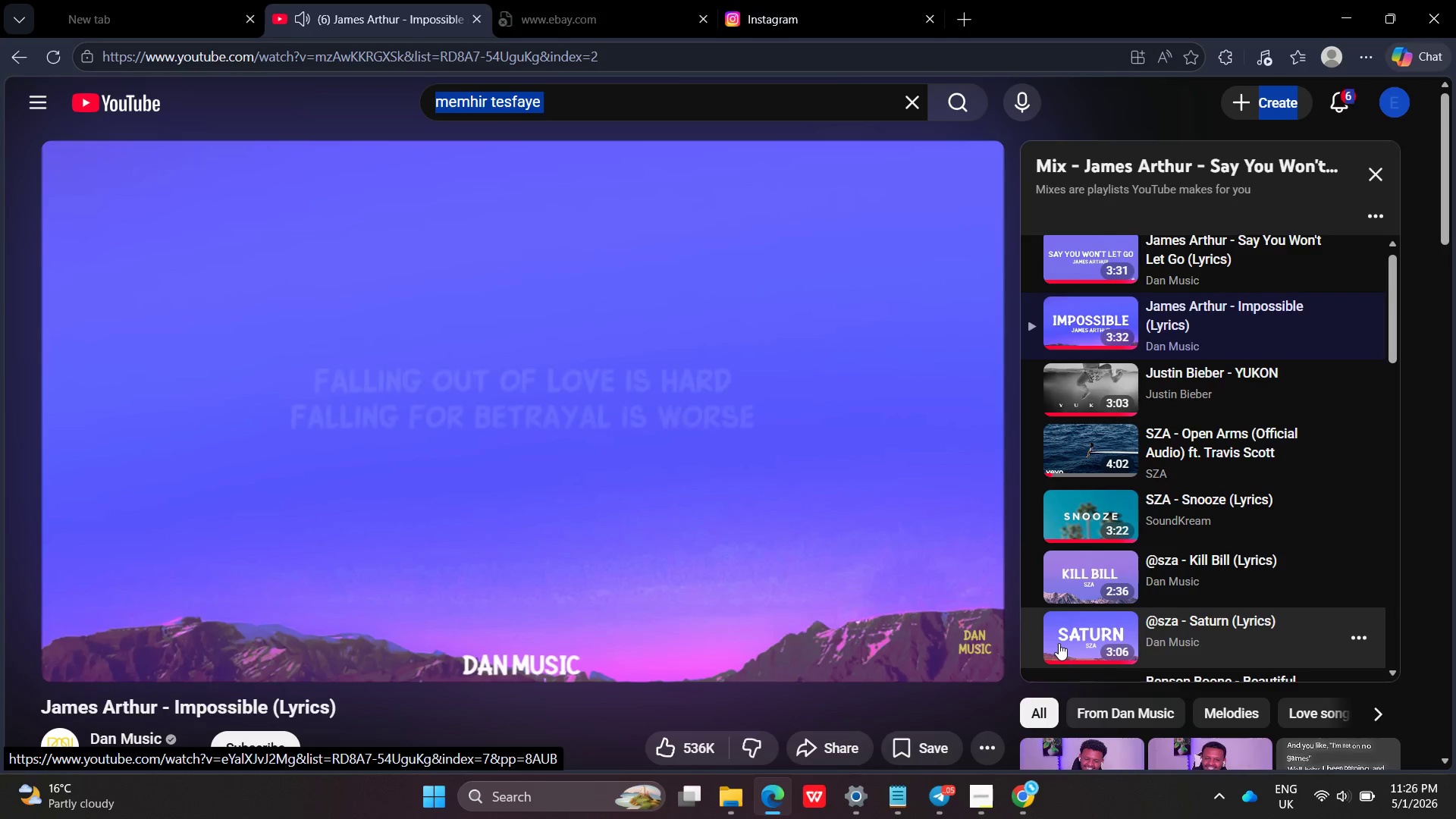 
left_click([917, 103])
 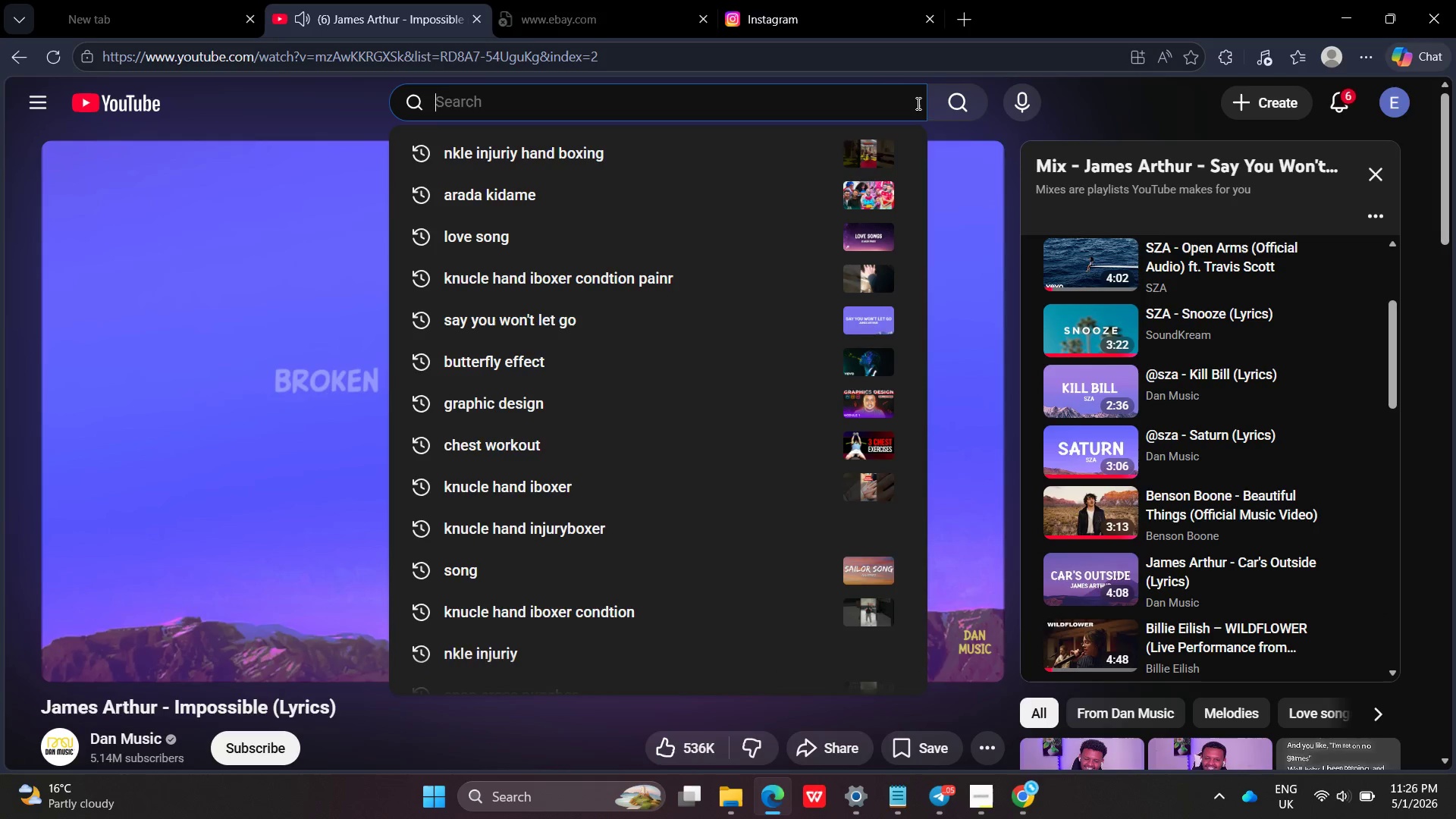 
type(sza i)
key(Backspace)
type(open arms onk)
key(Backspace)
type(ly sca)
key(Backspace)
key(Backspace)
type(a)
 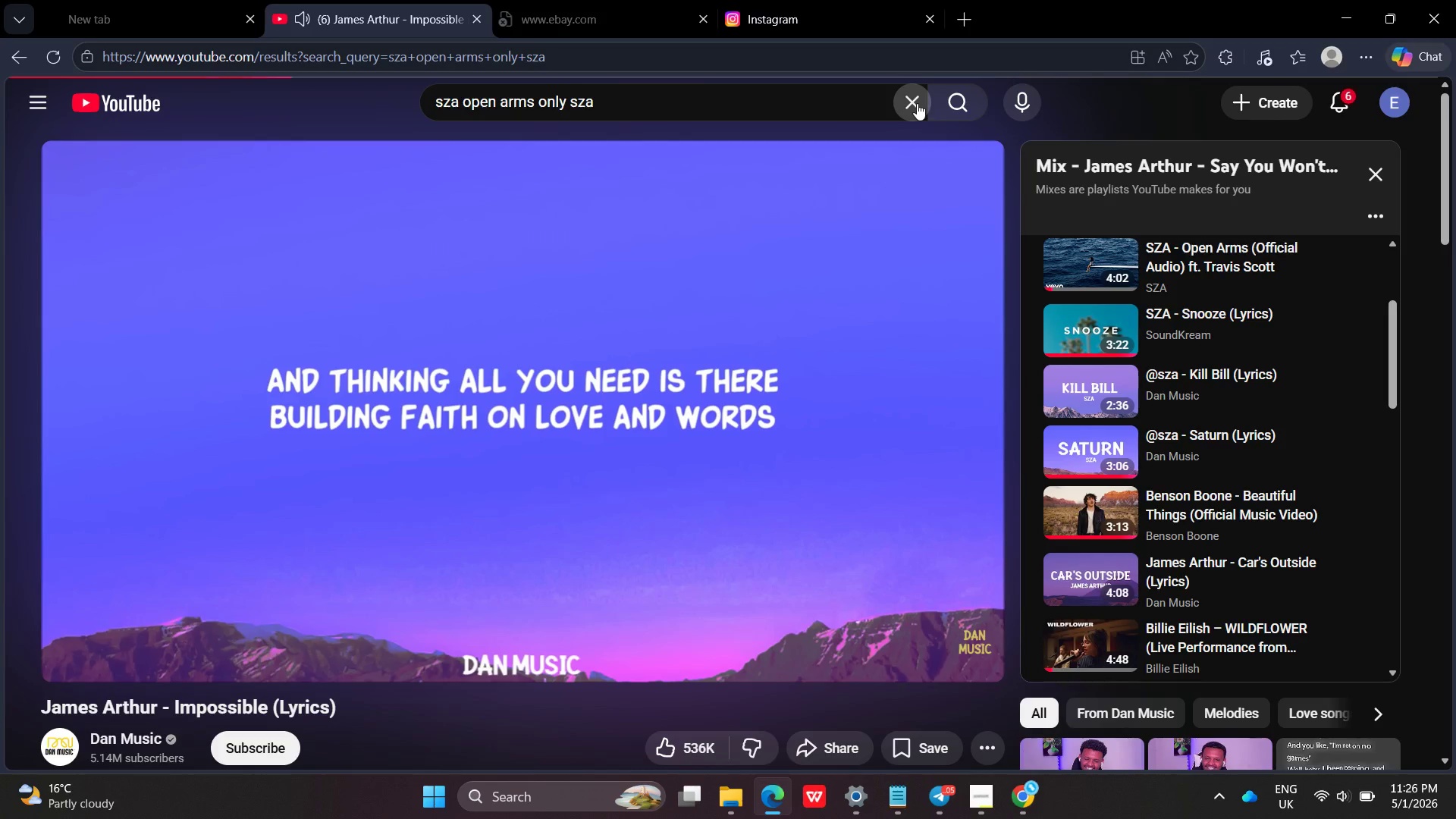 
hold_key(key=Z, duration=0.31)
 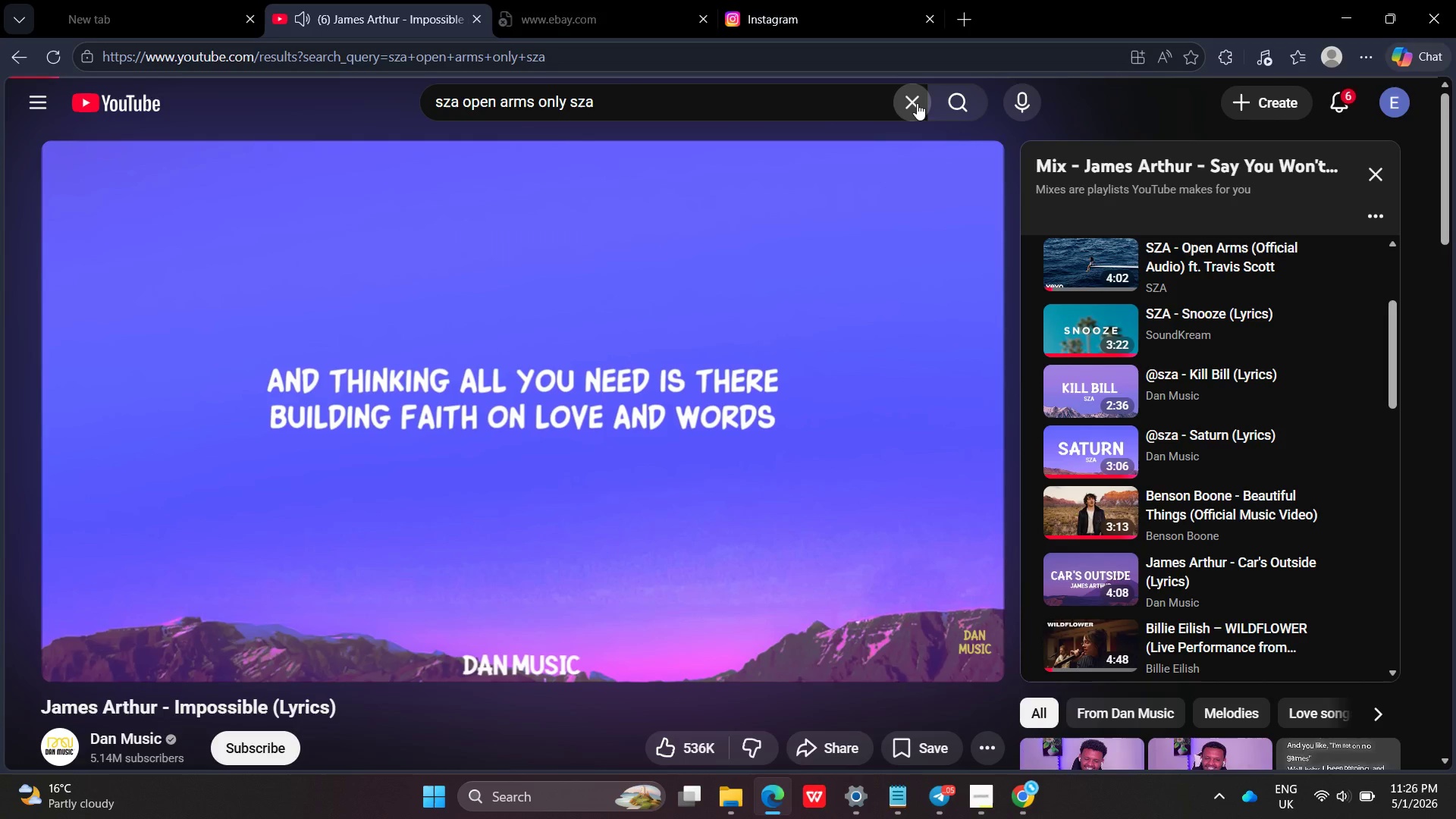 
key(Enter)
 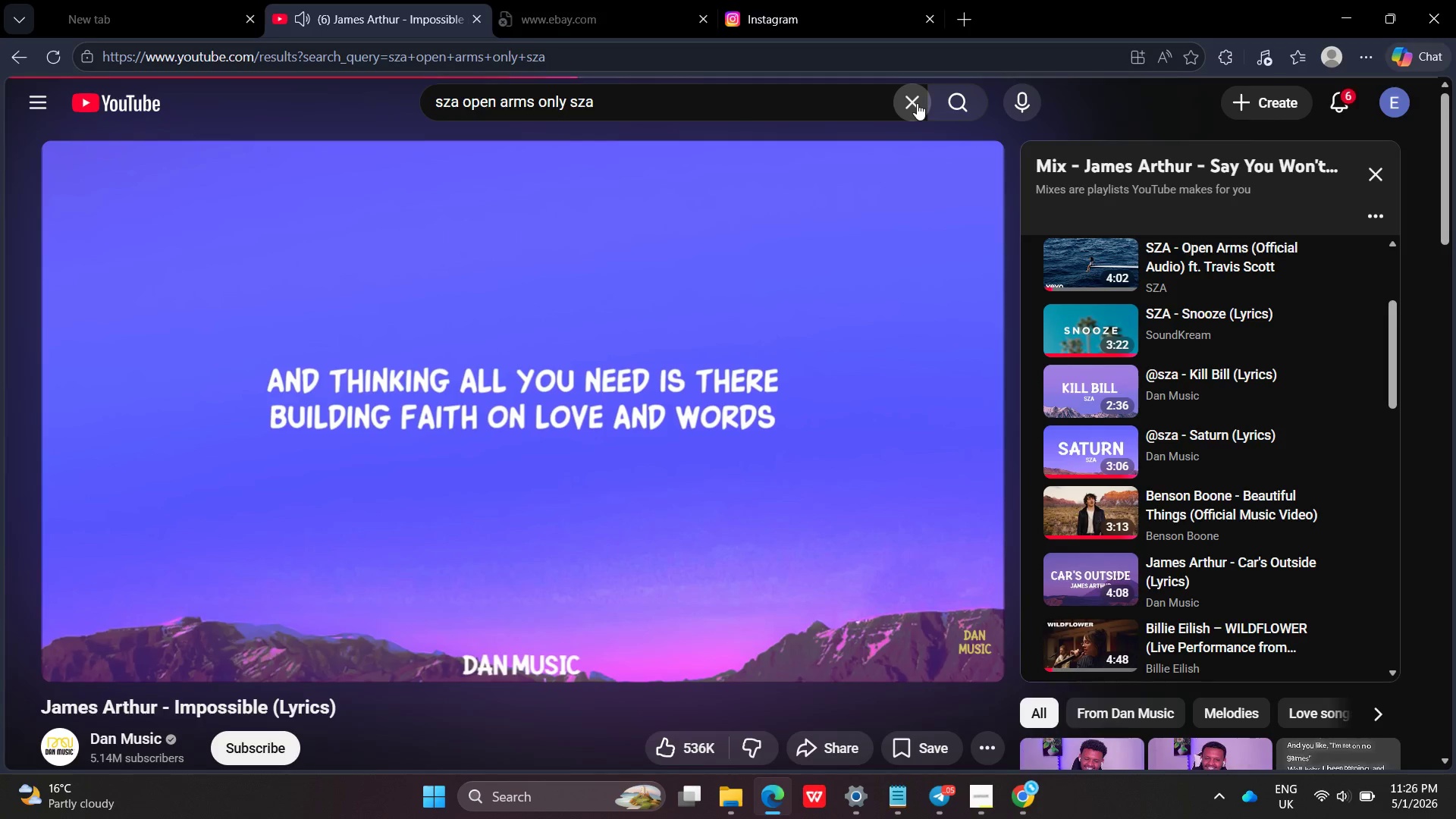 
mouse_move([845, 162])
 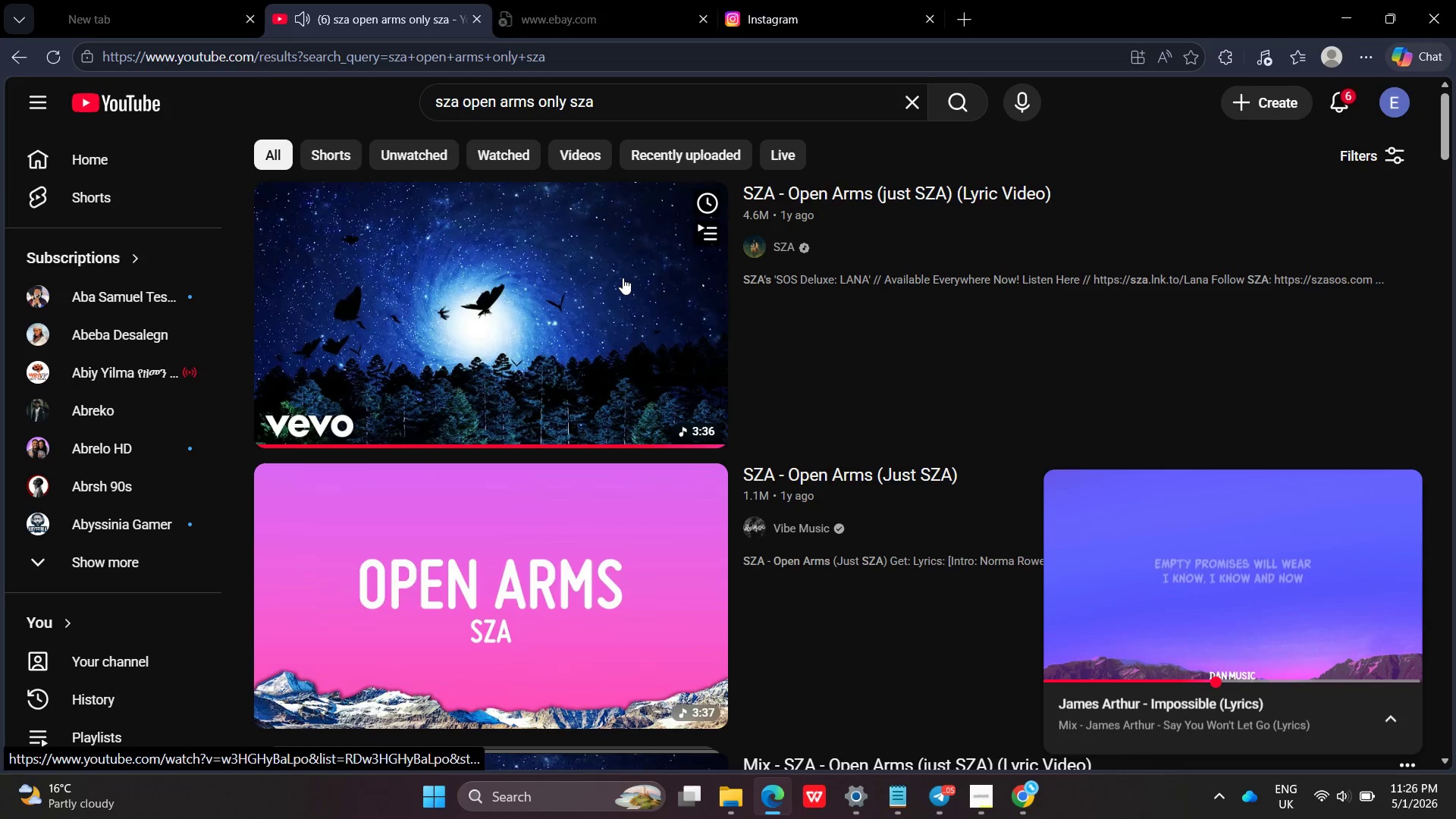 
left_click([623, 278])
 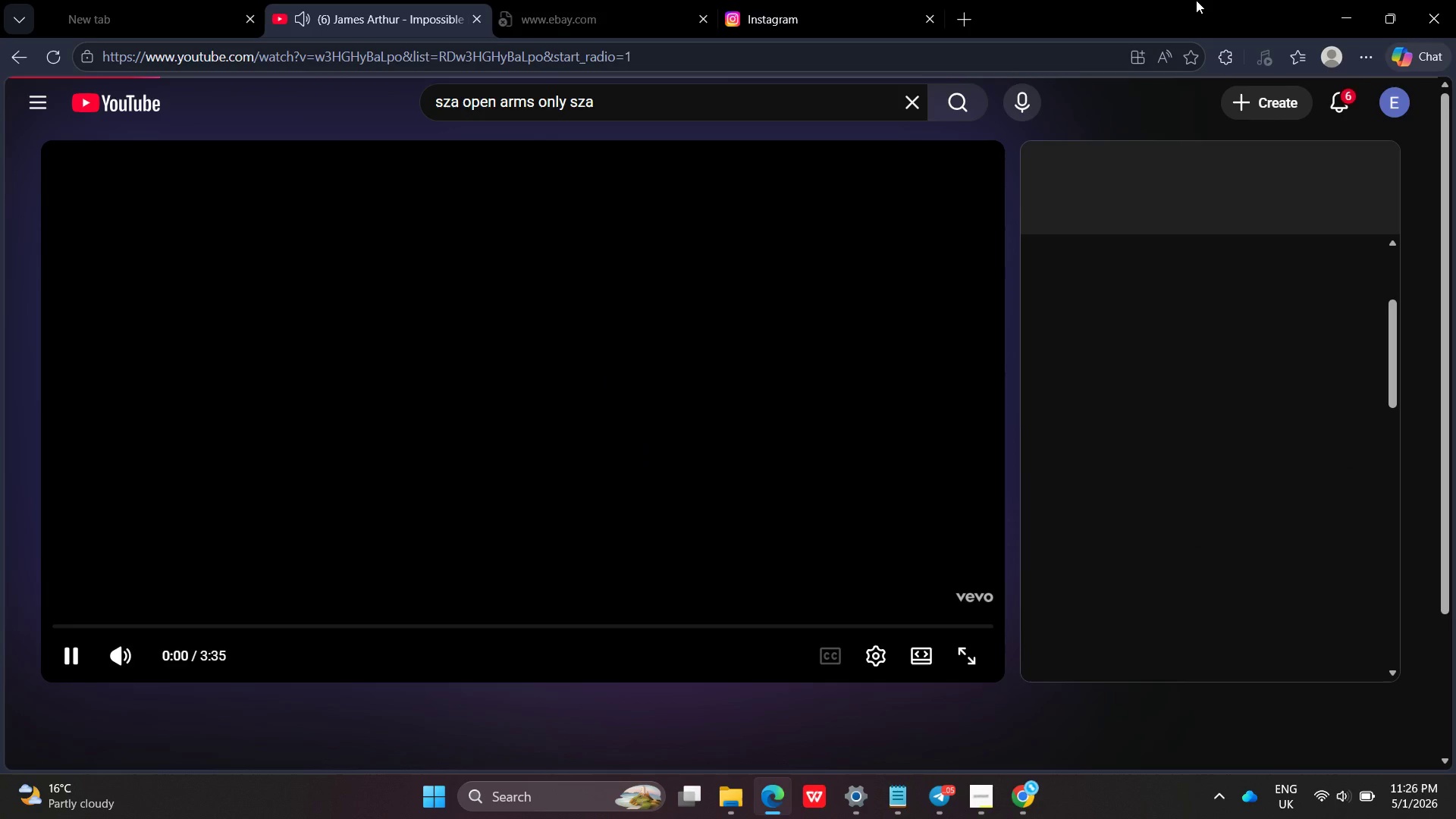 
left_click([1332, 12])
 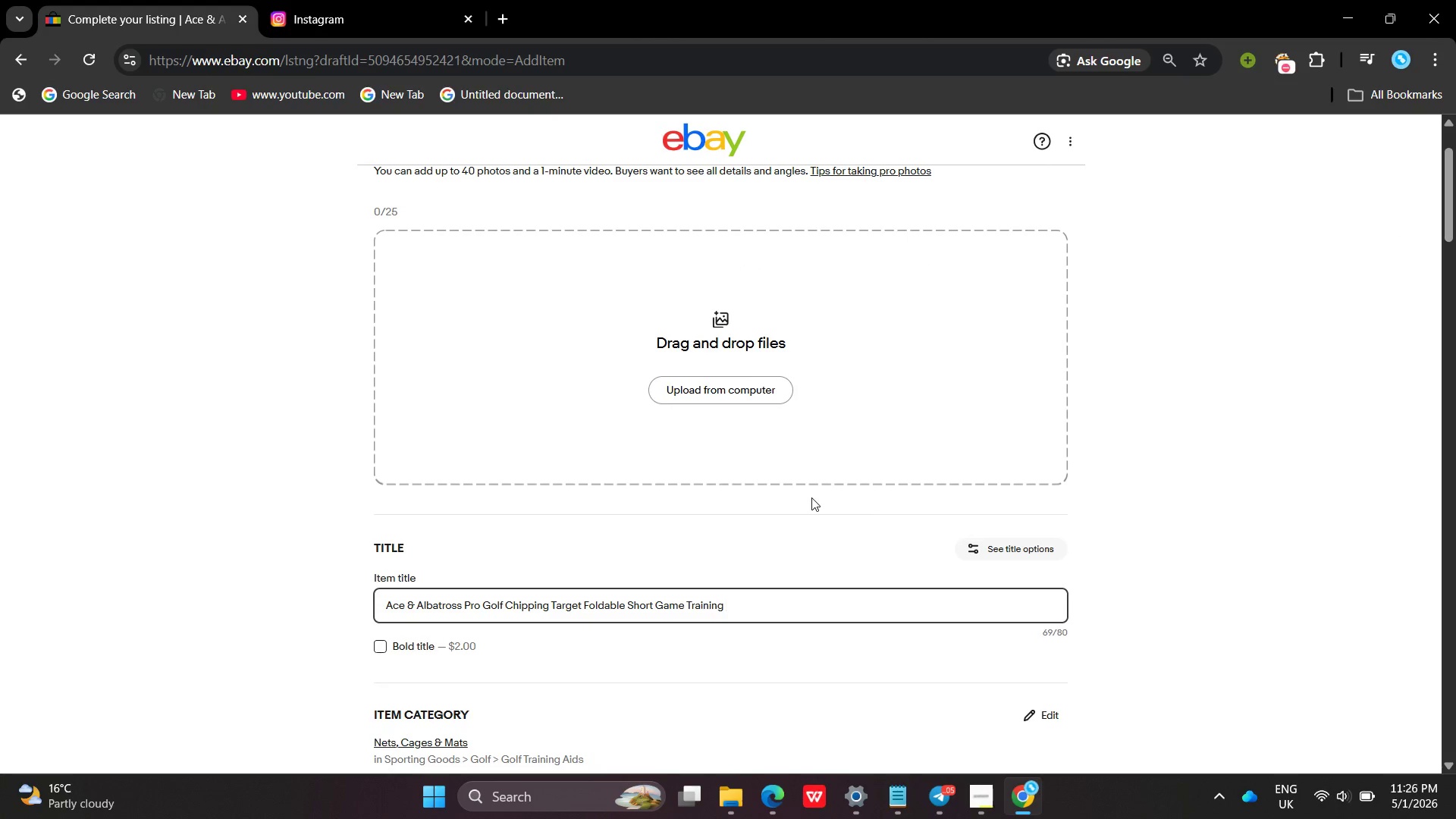 
type(Net Aid)
 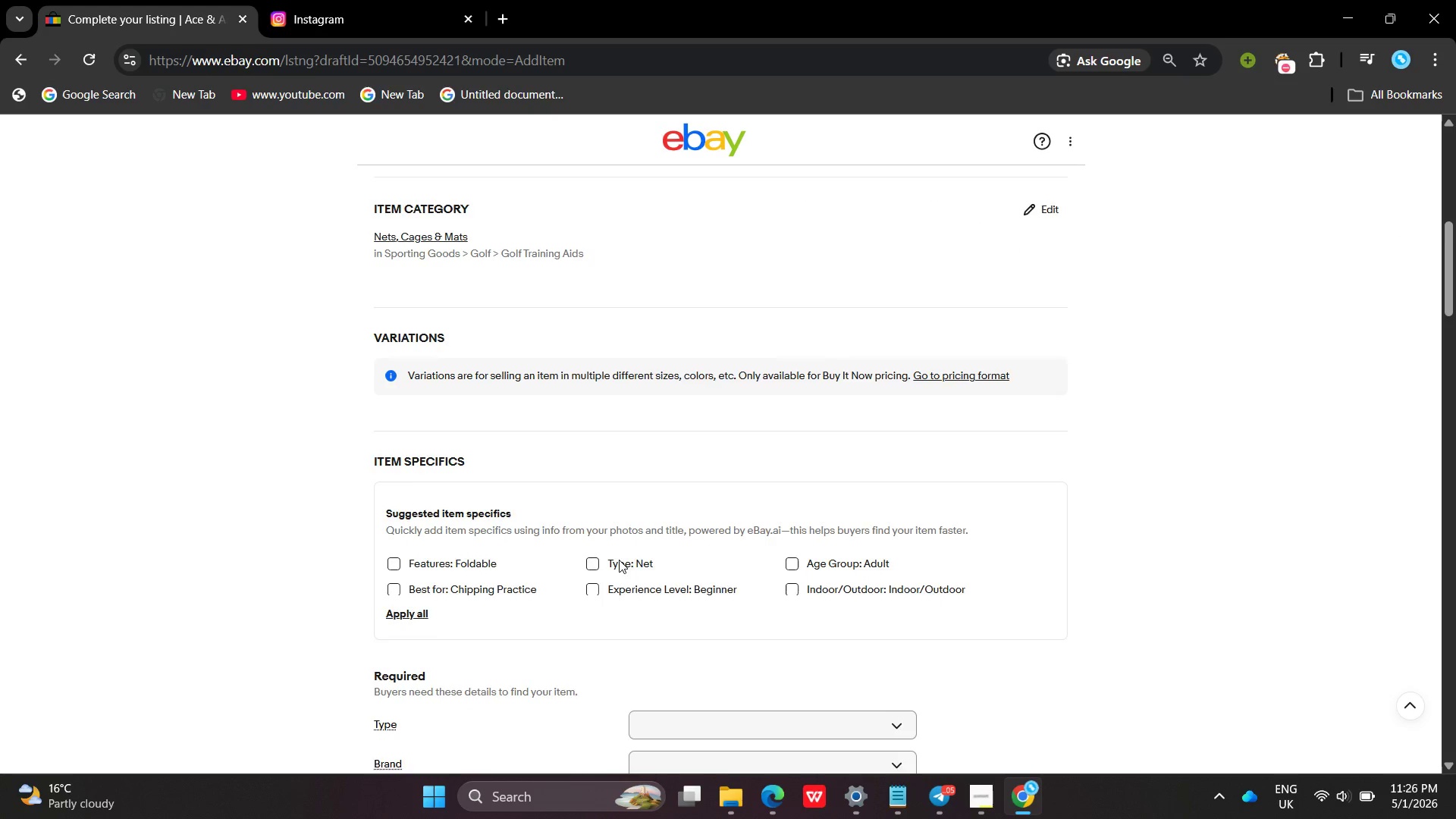 
left_click([684, 600])
 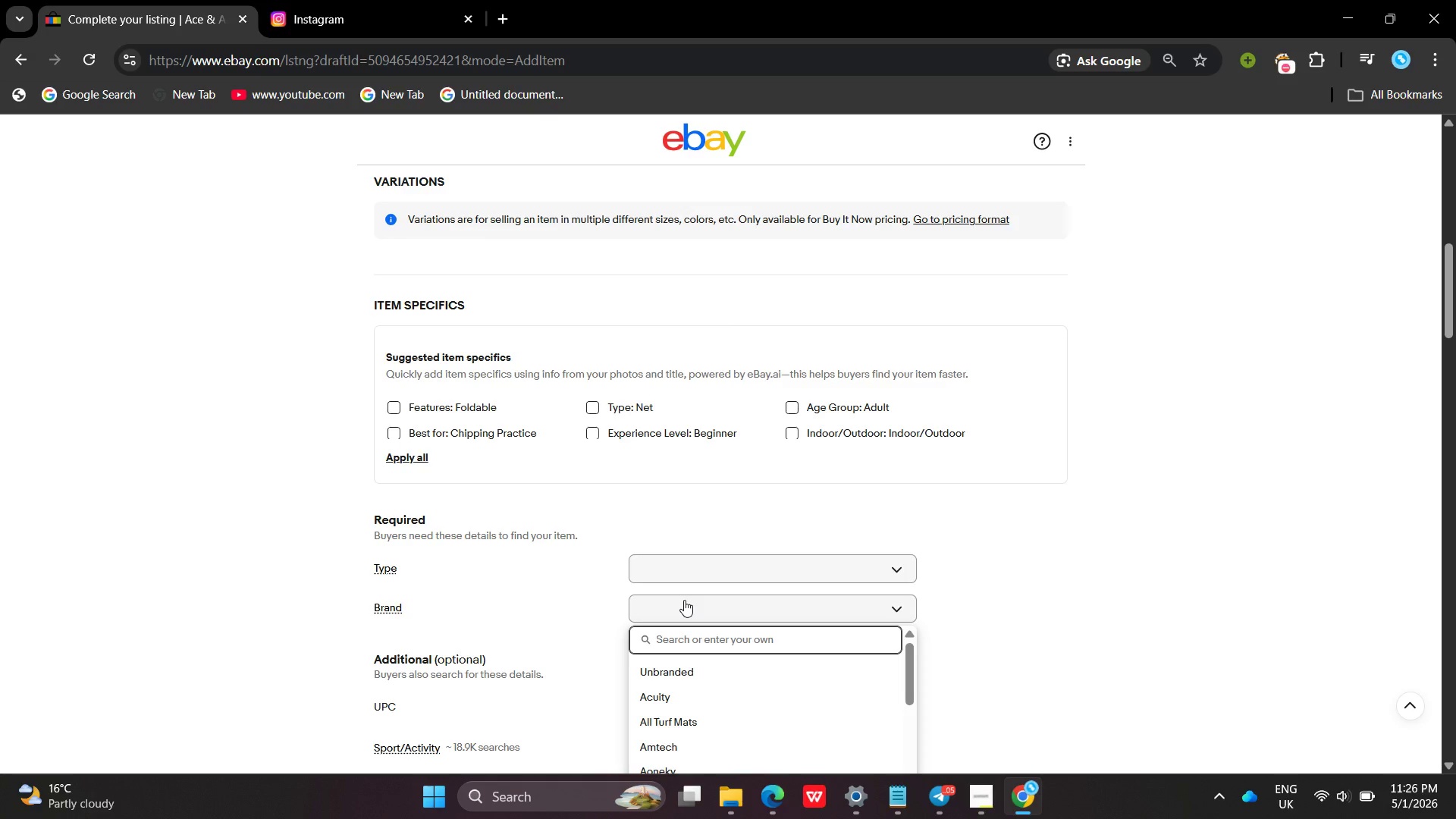 
type(Ace & )
 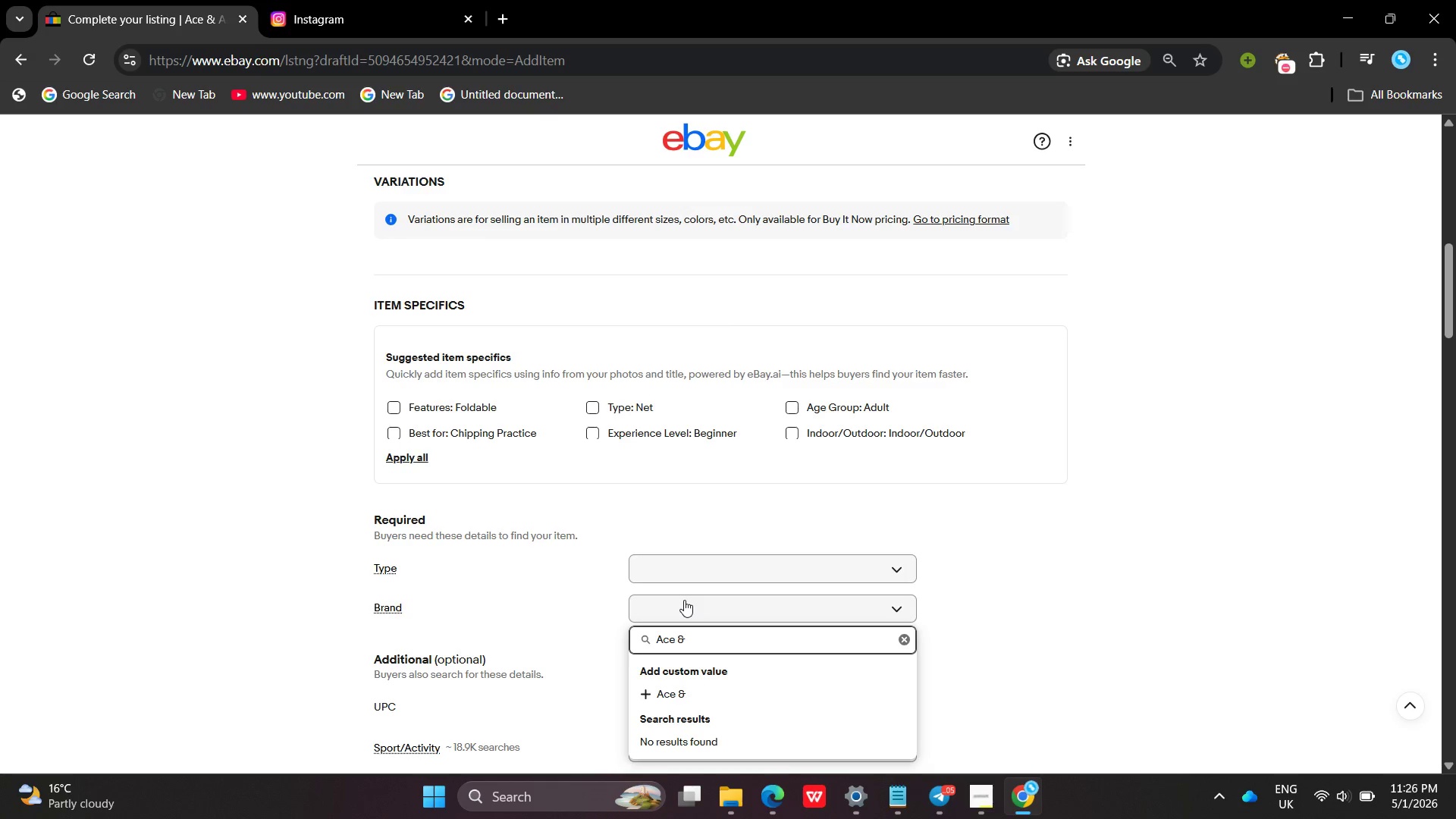 
wait(7.11)
 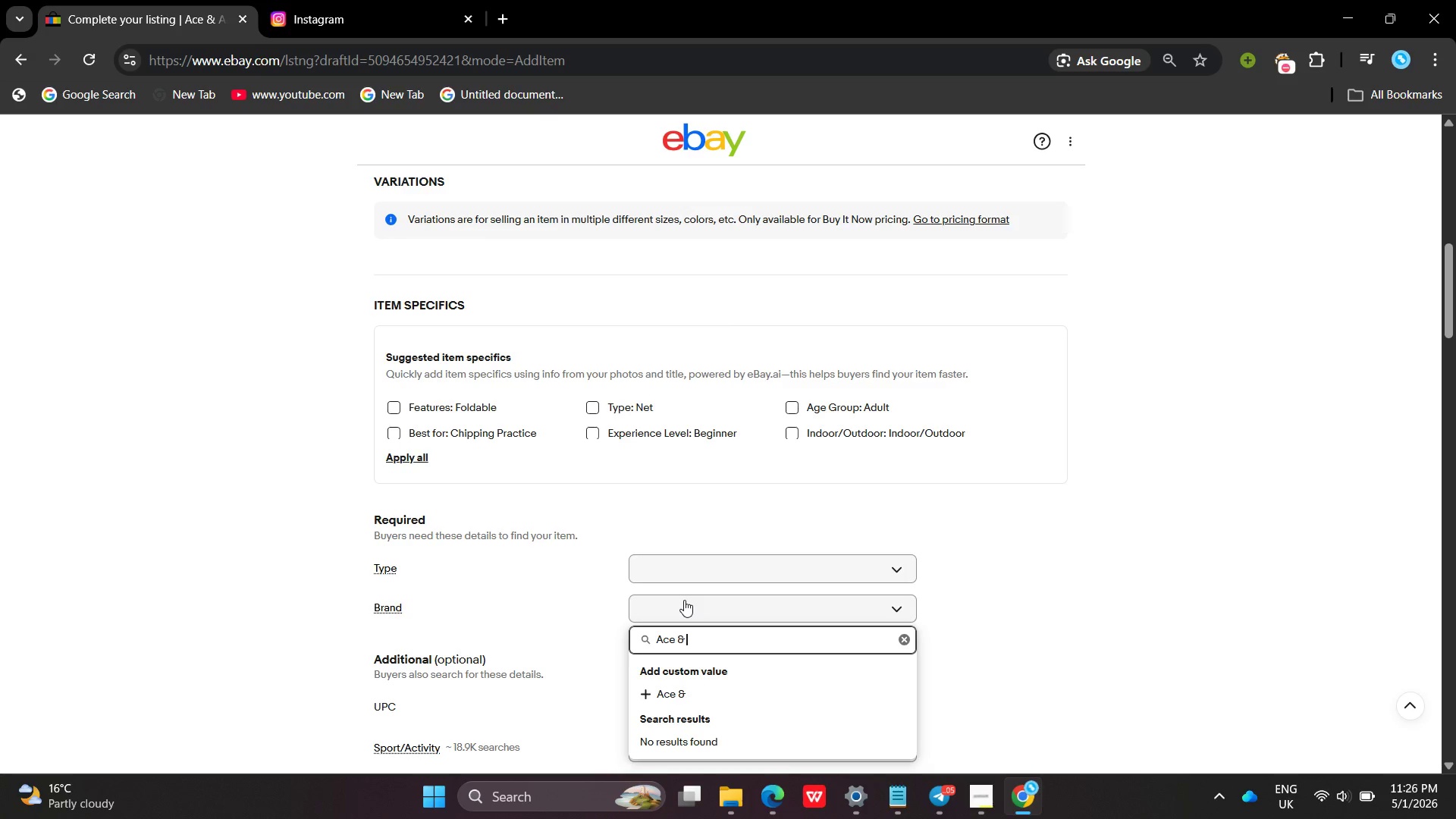 
key(VolumeUp)
 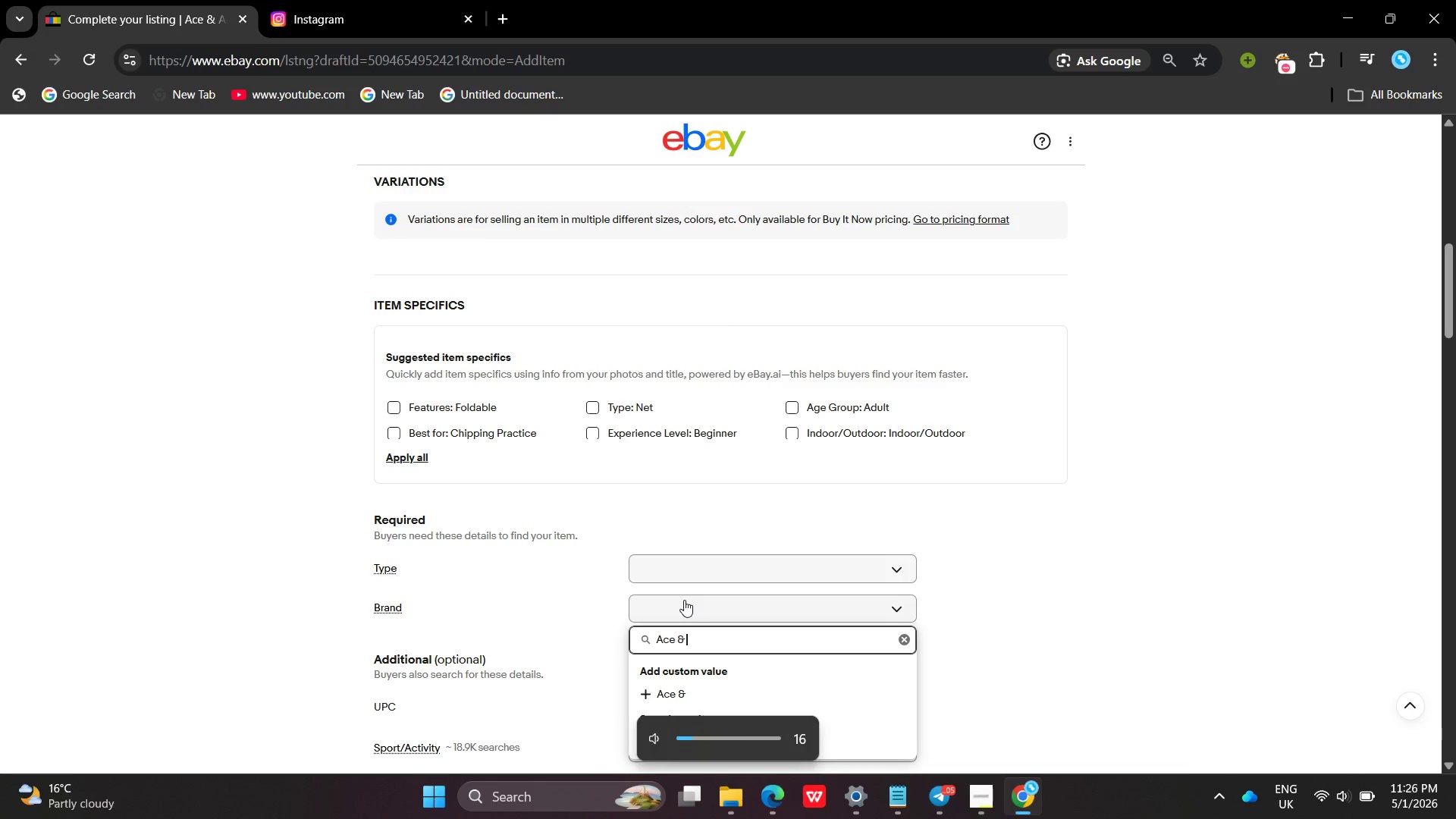 
key(VolumeUp)
 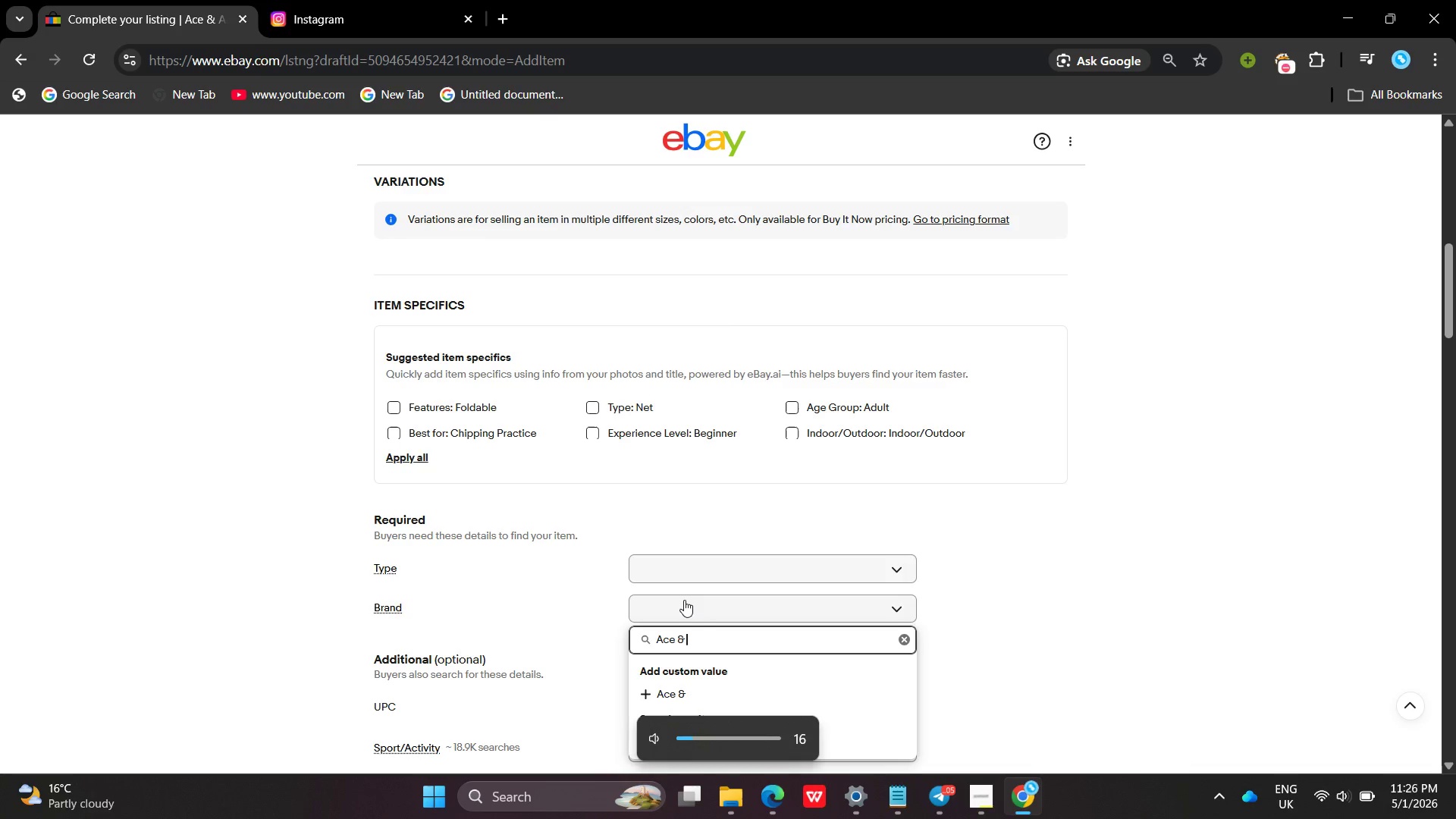 
key(VolumeUp)
 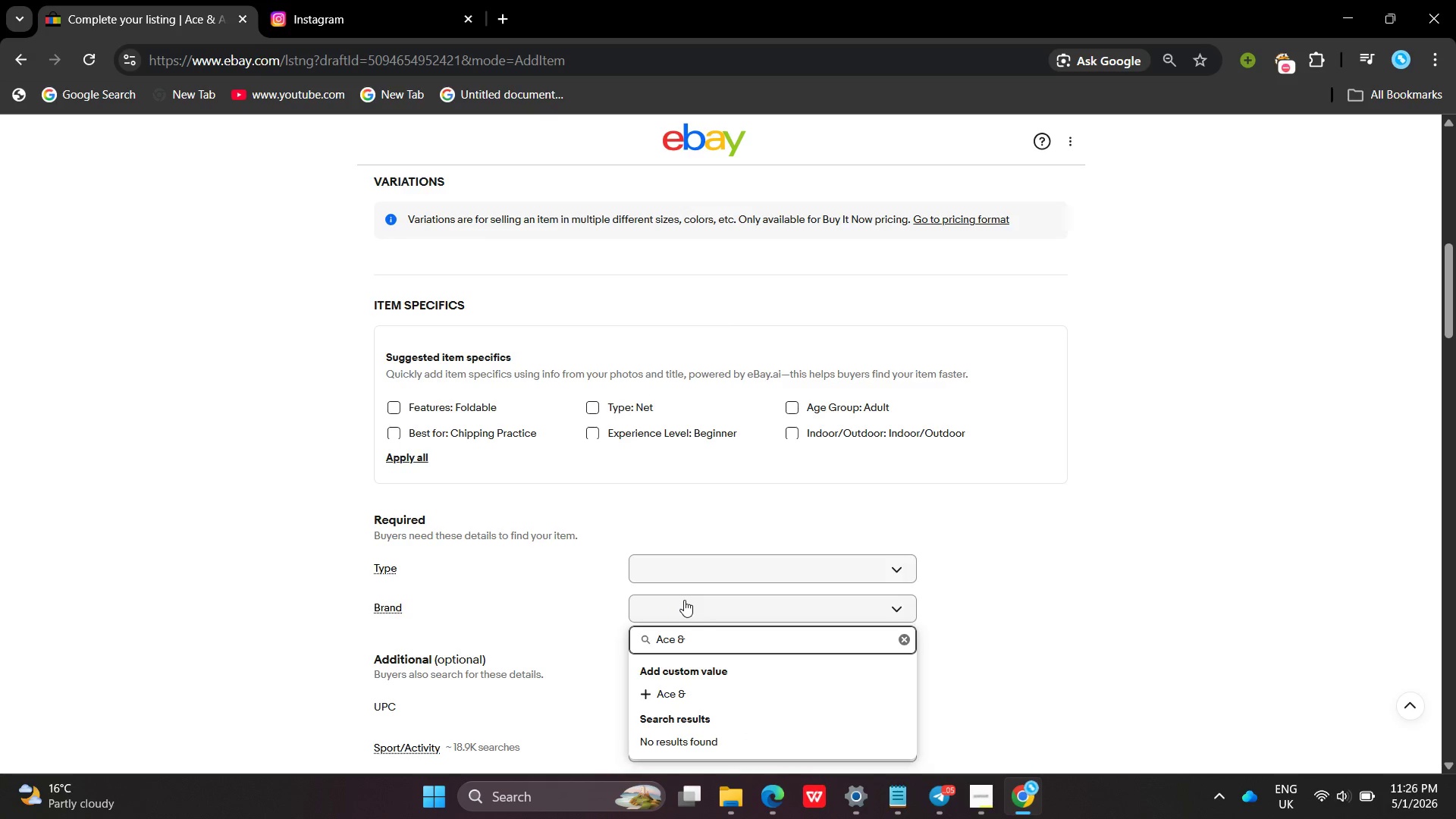 
key(VolumeDown)
 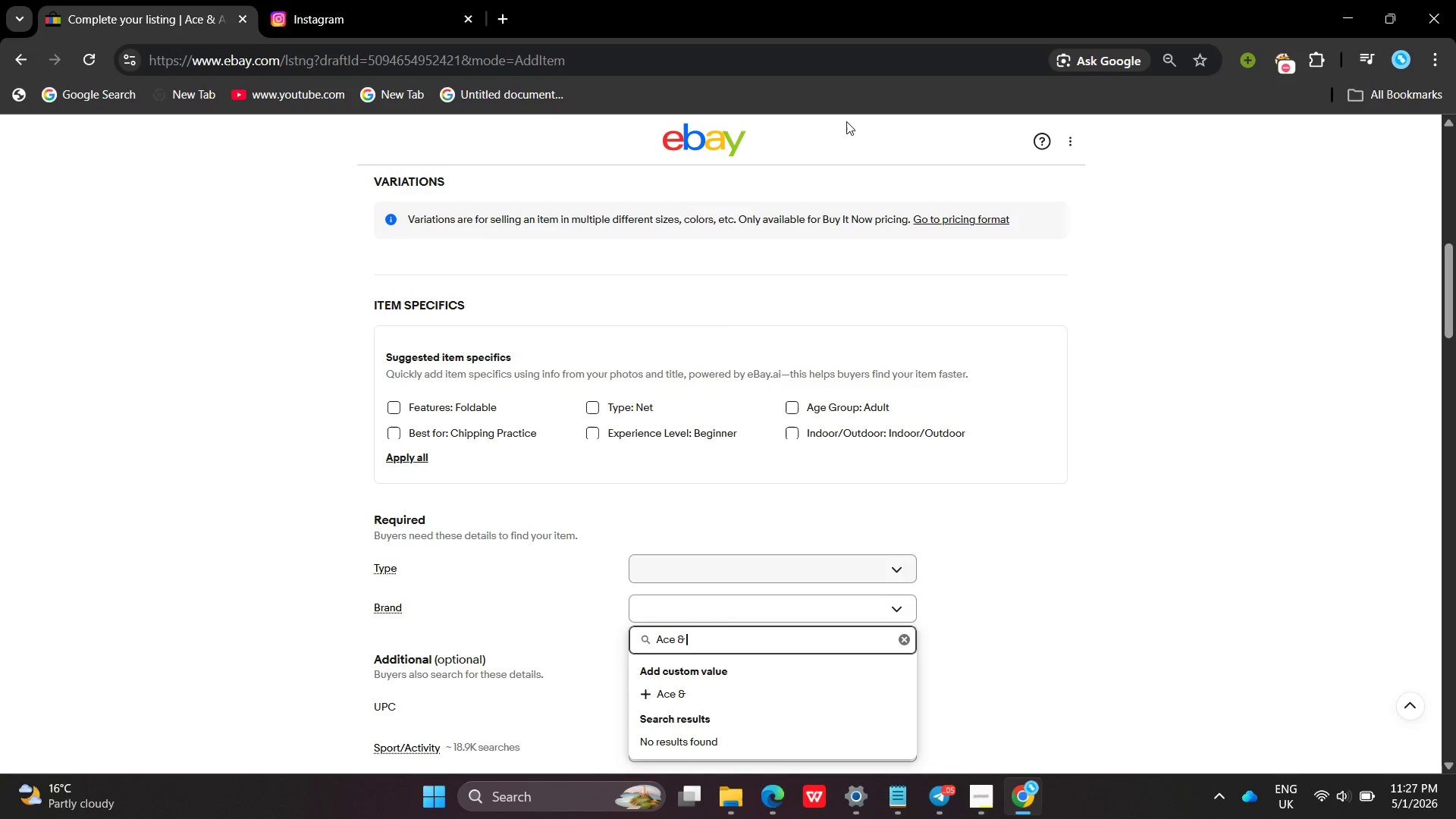 
wait(23.55)
 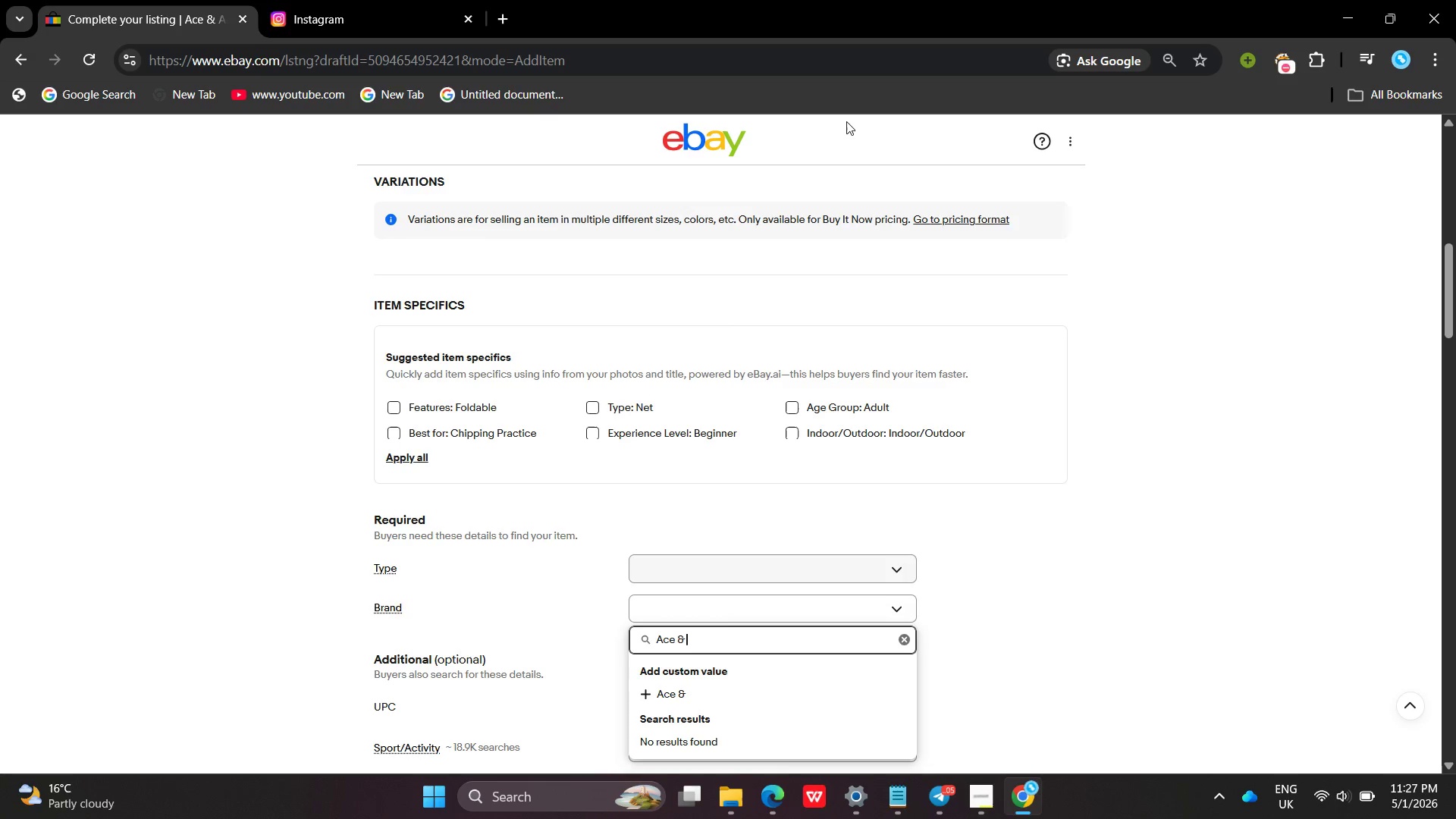 
type(Ab)
key(Backspace)
type(lbato)
key(Backspace)
type(ross)
 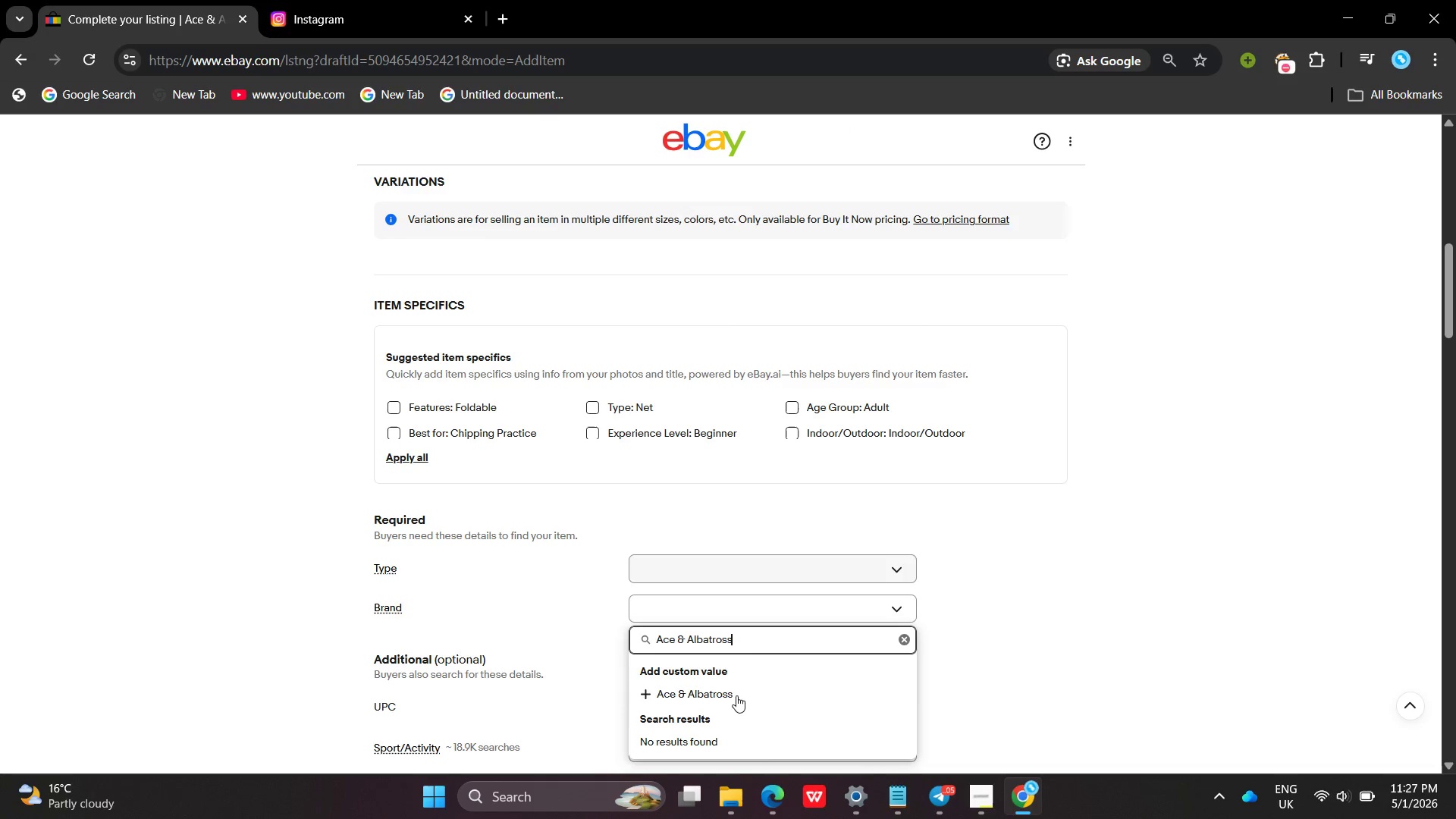 
left_click([737, 698])
 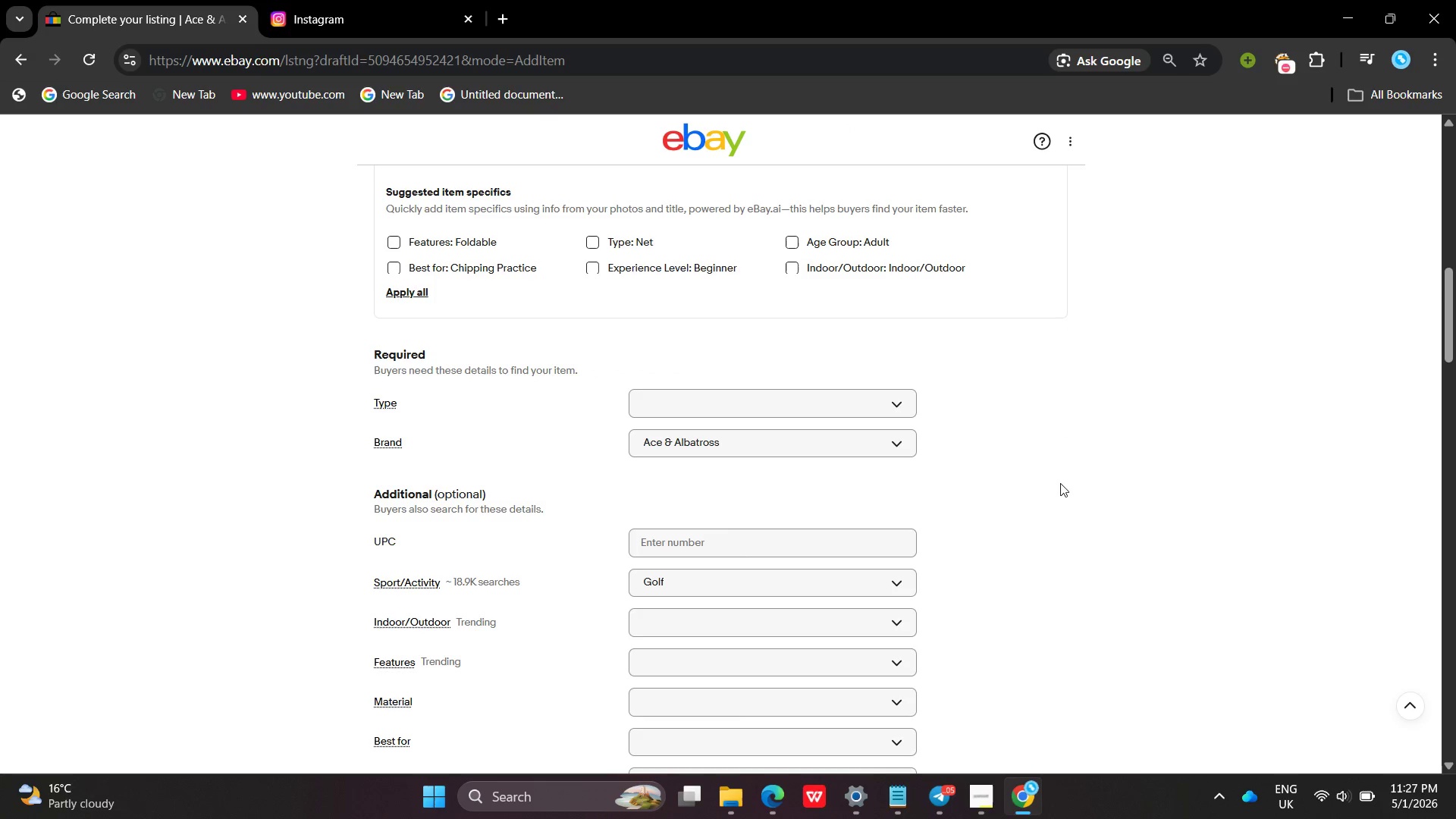 
wait(8.8)
 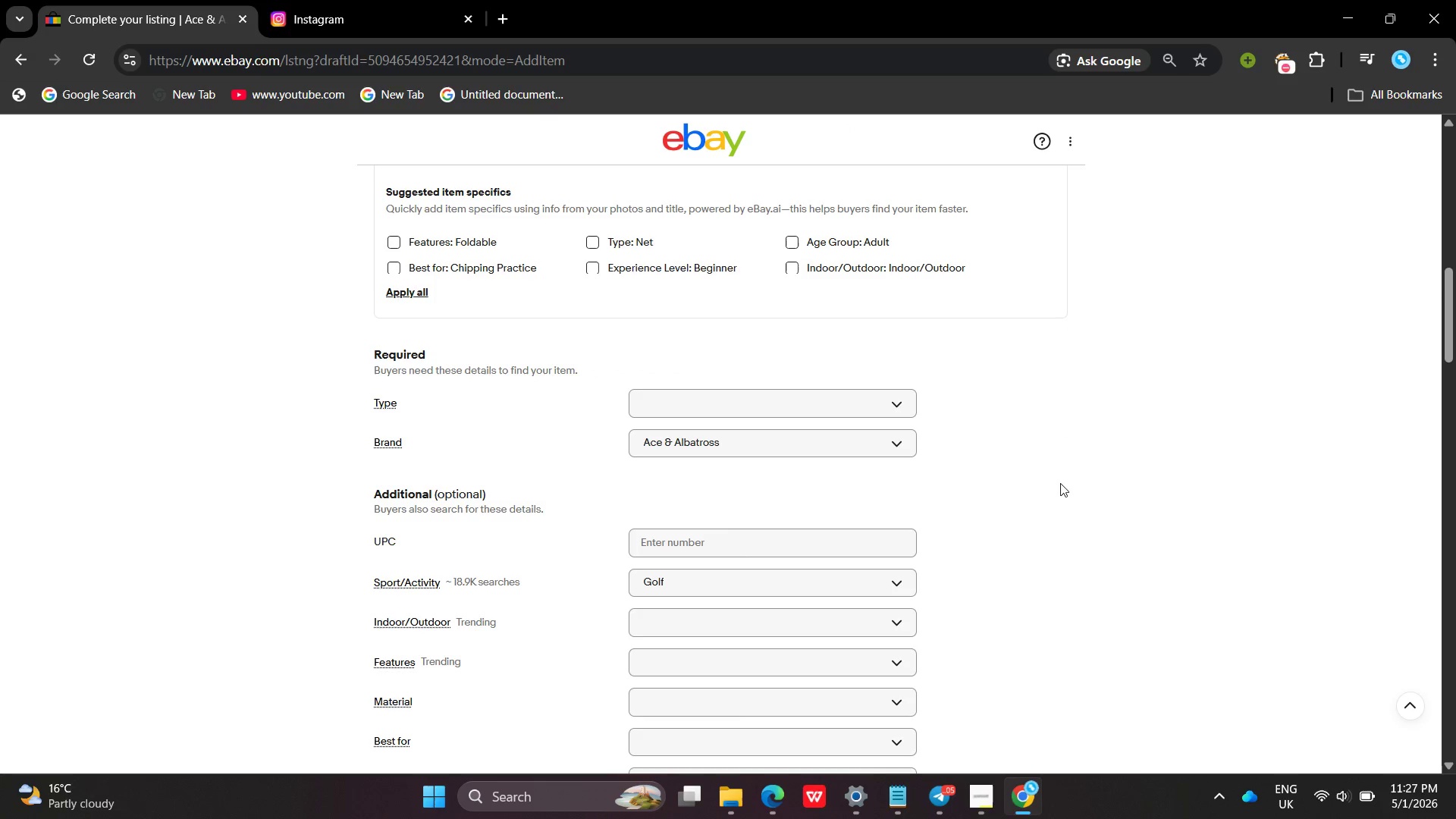 
key(VolumeUp)
 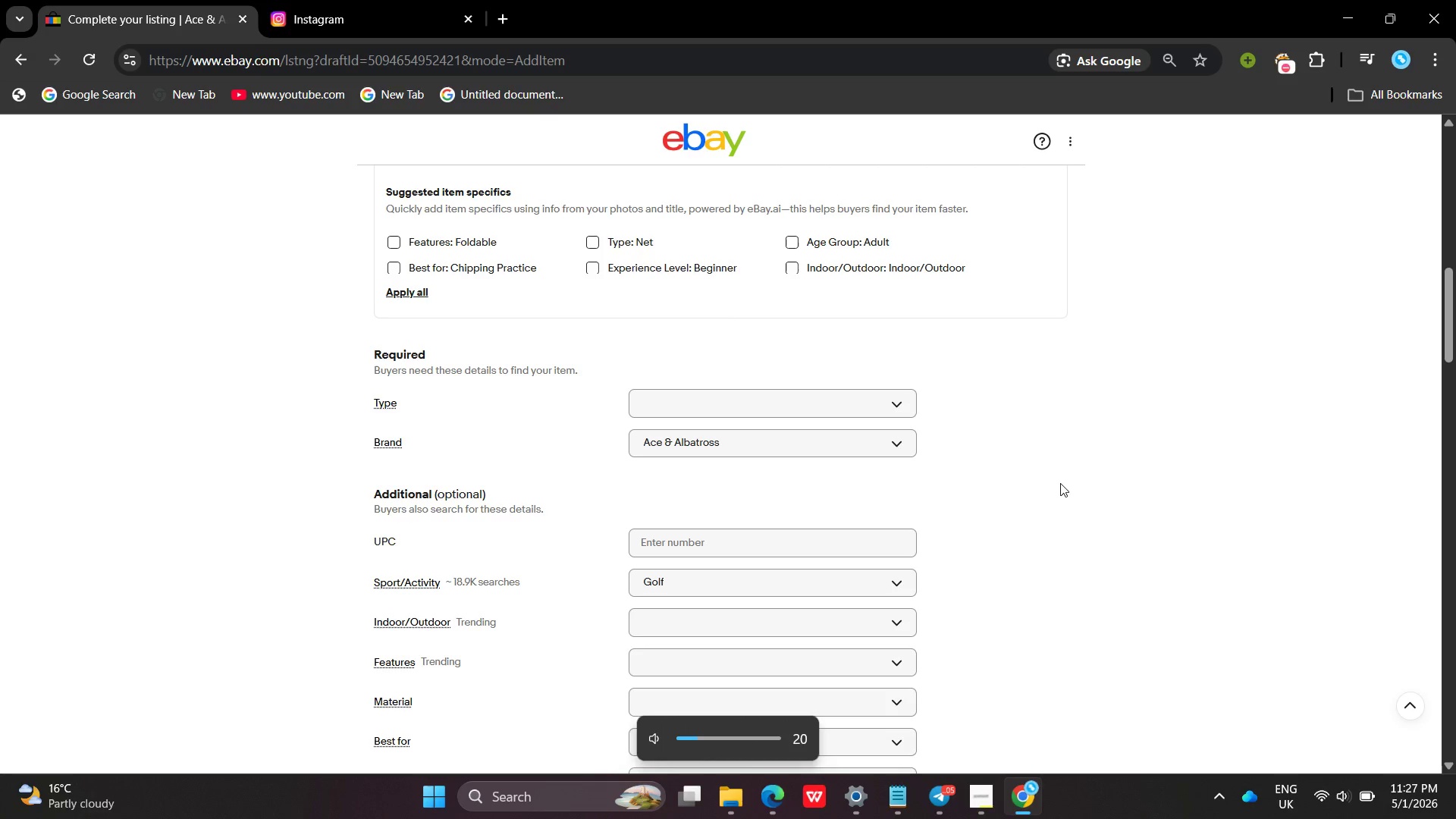 
key(VolumeUp)
 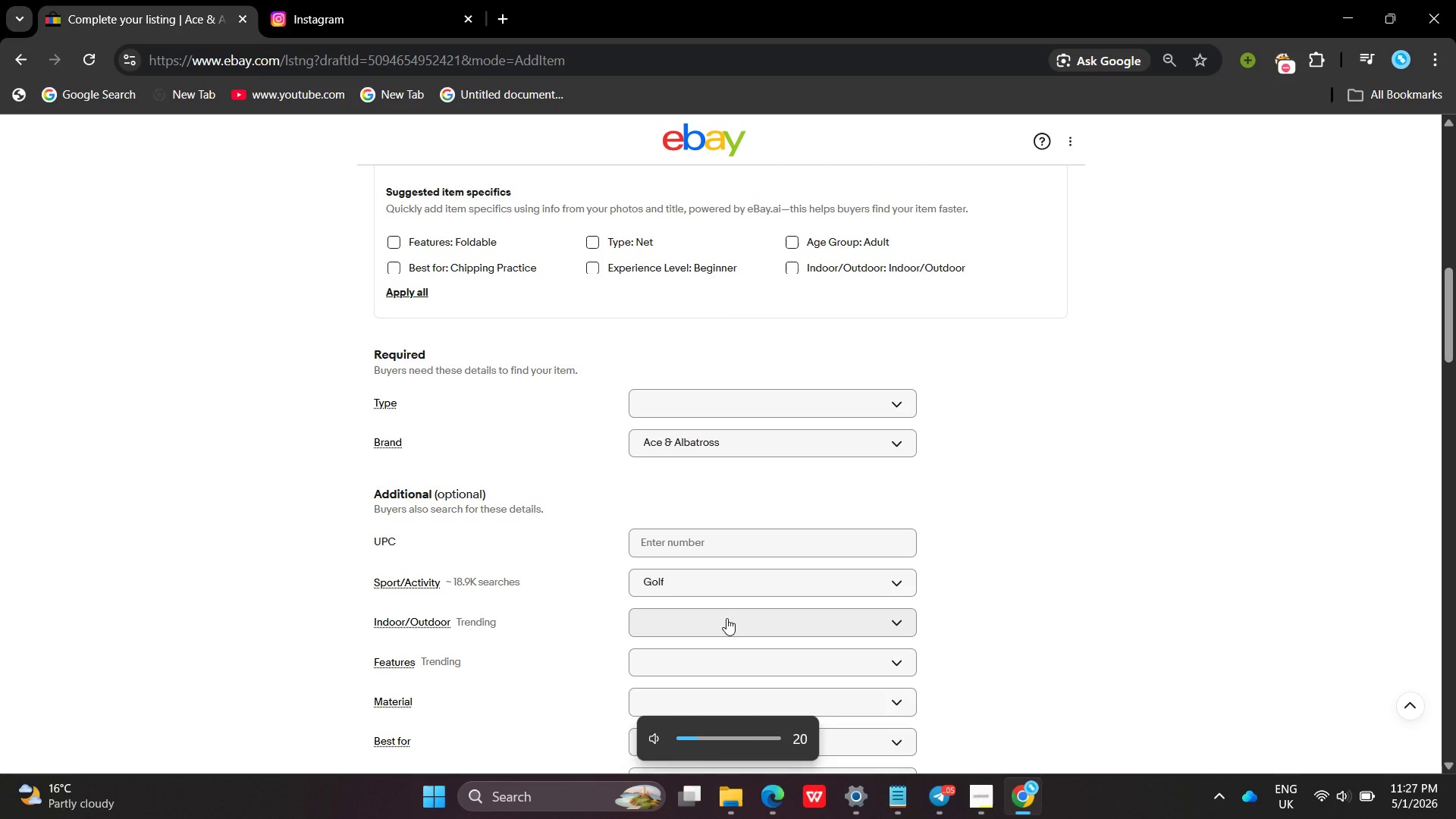 
left_click([726, 618])
 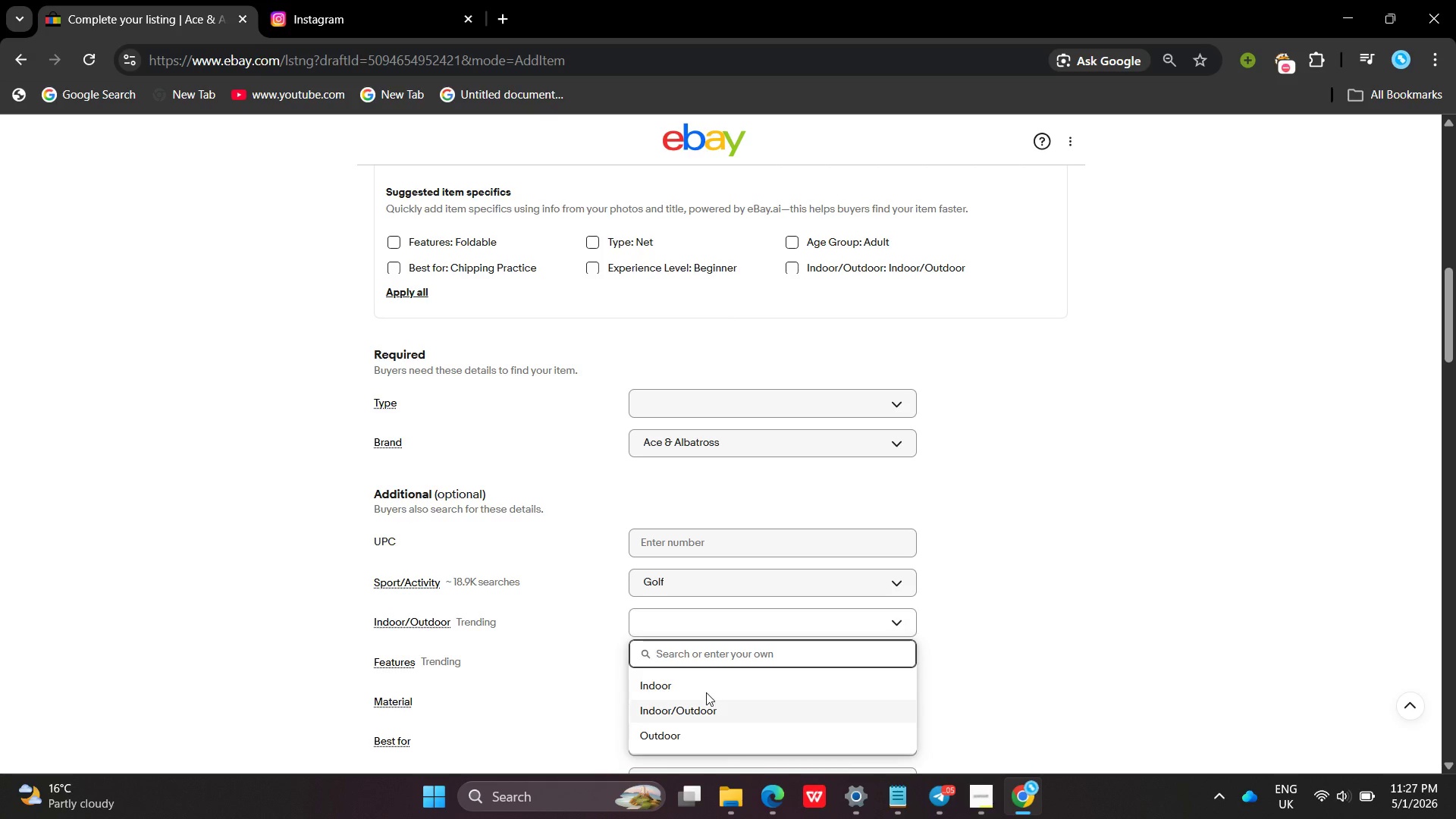 
left_click([701, 720])
 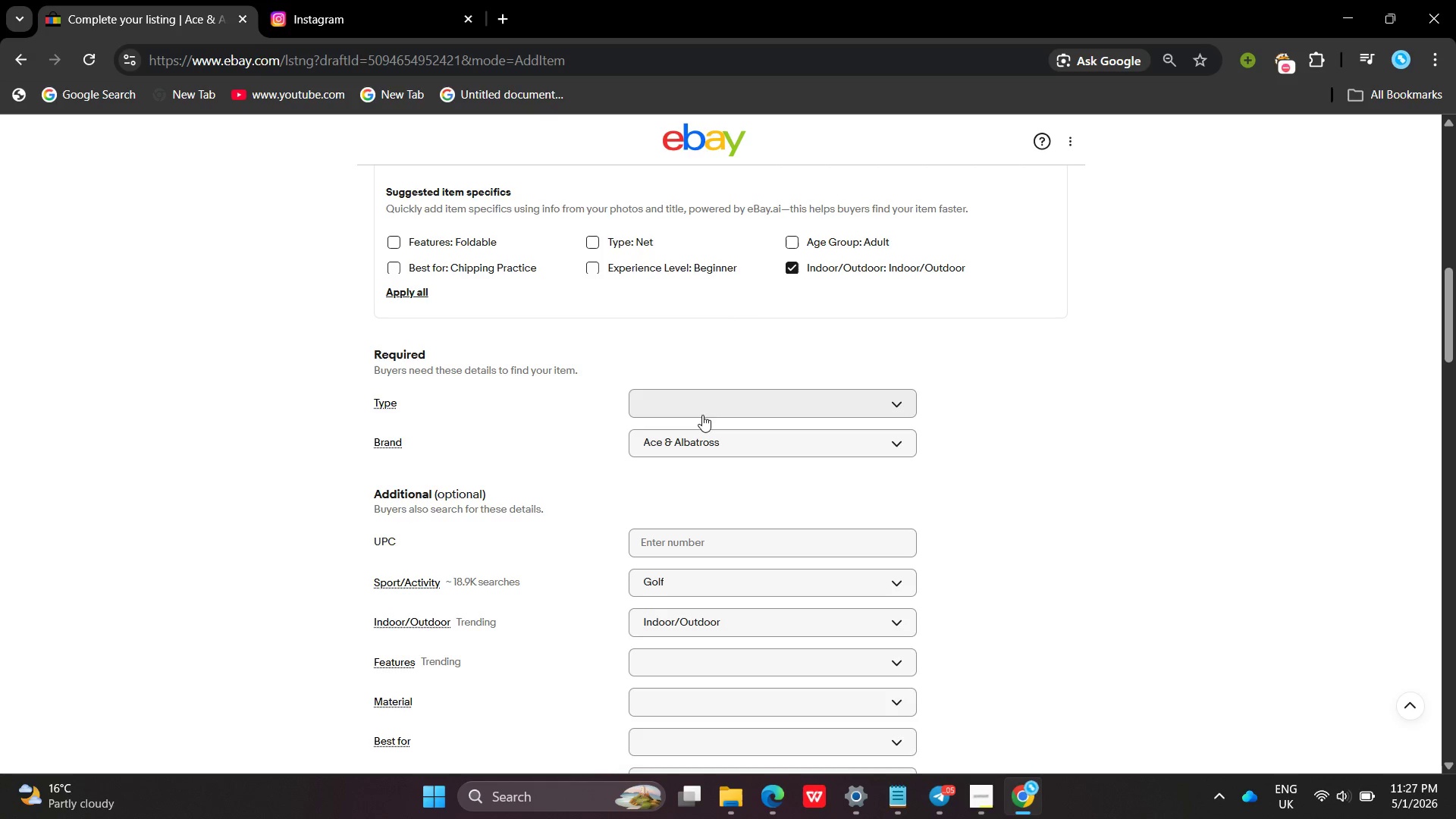 
left_click([702, 415])
 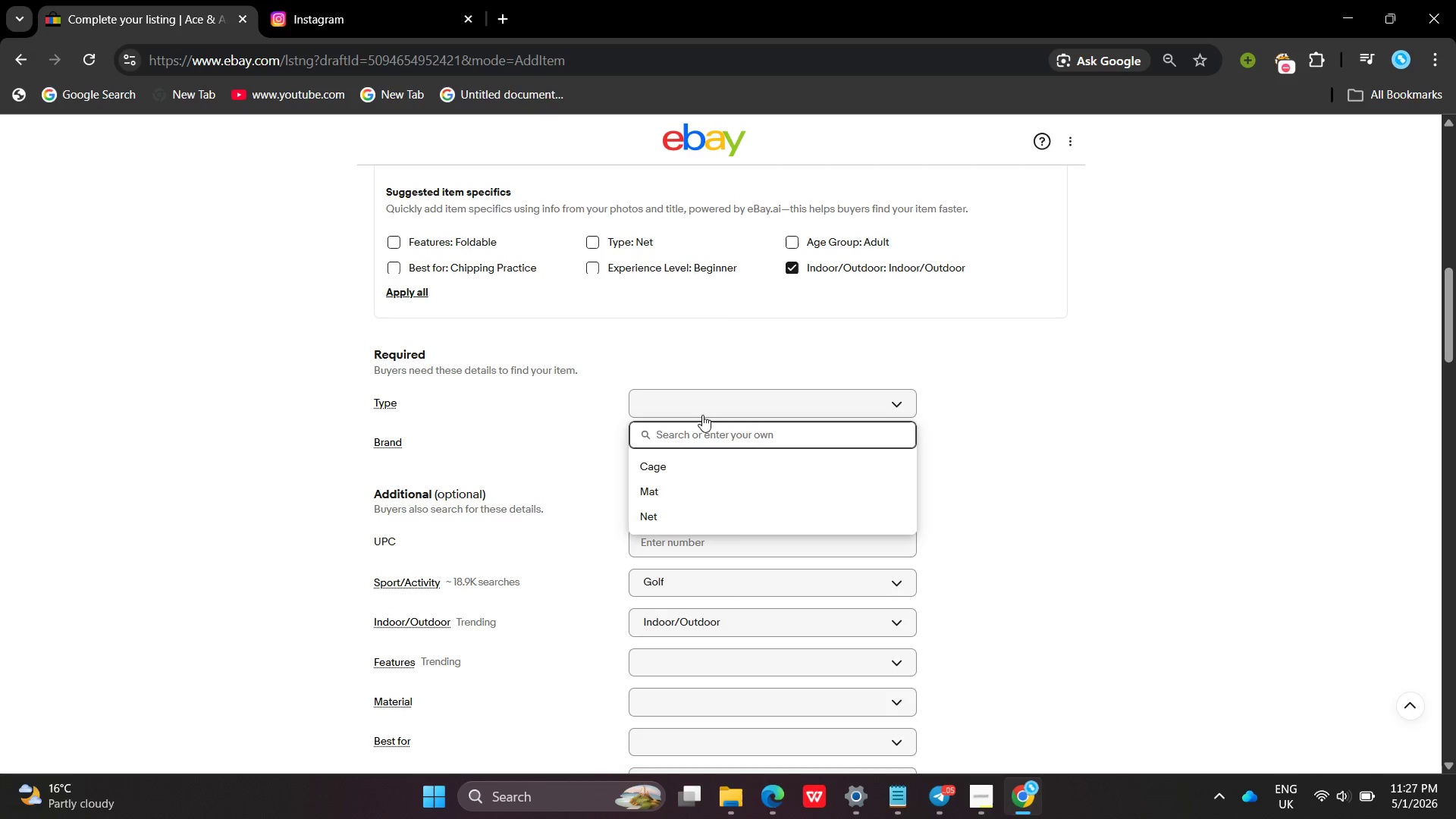 
type(Chipping Targe )
key(Backspace)
type(t)
 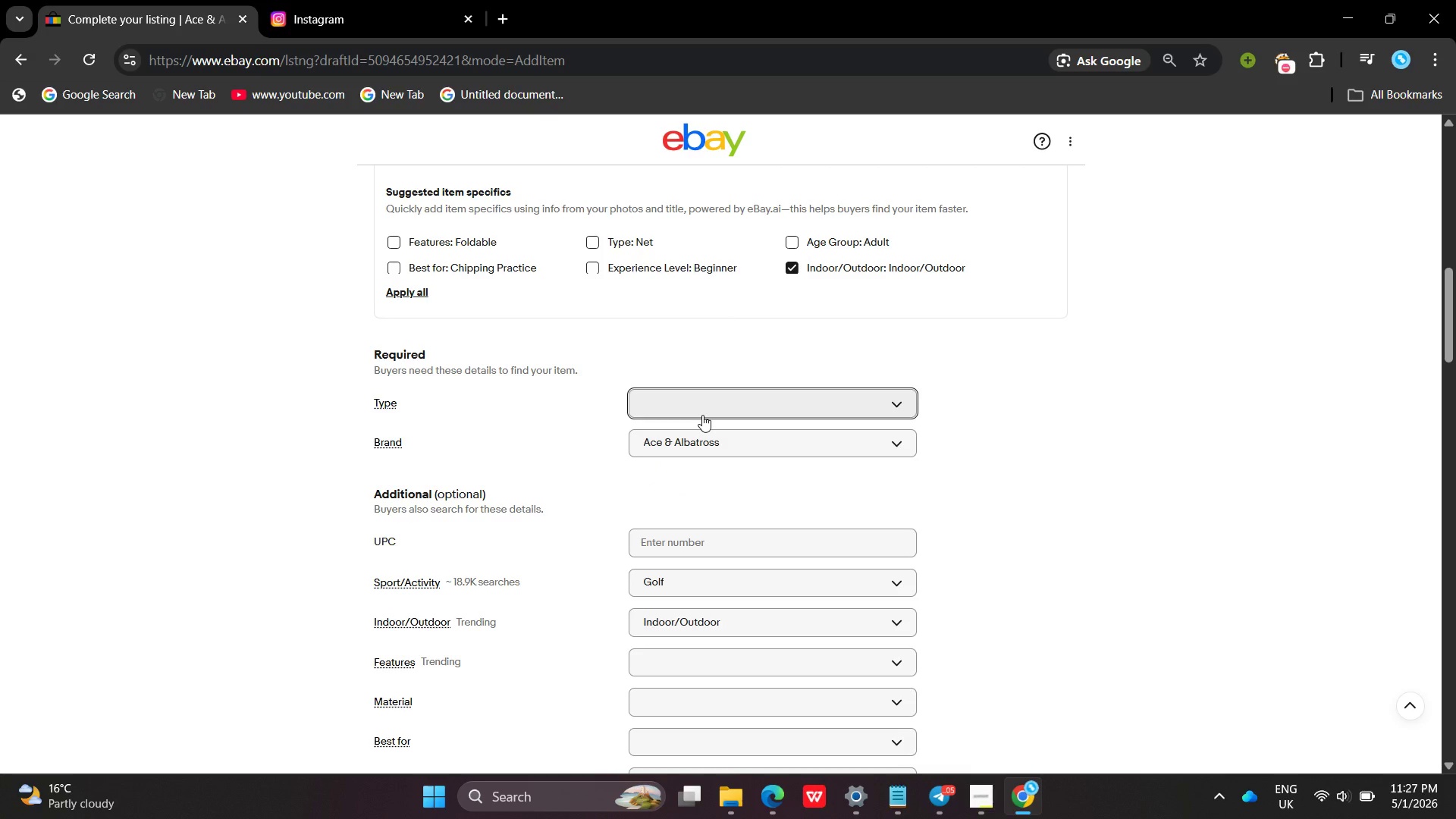 
key(Enter)
 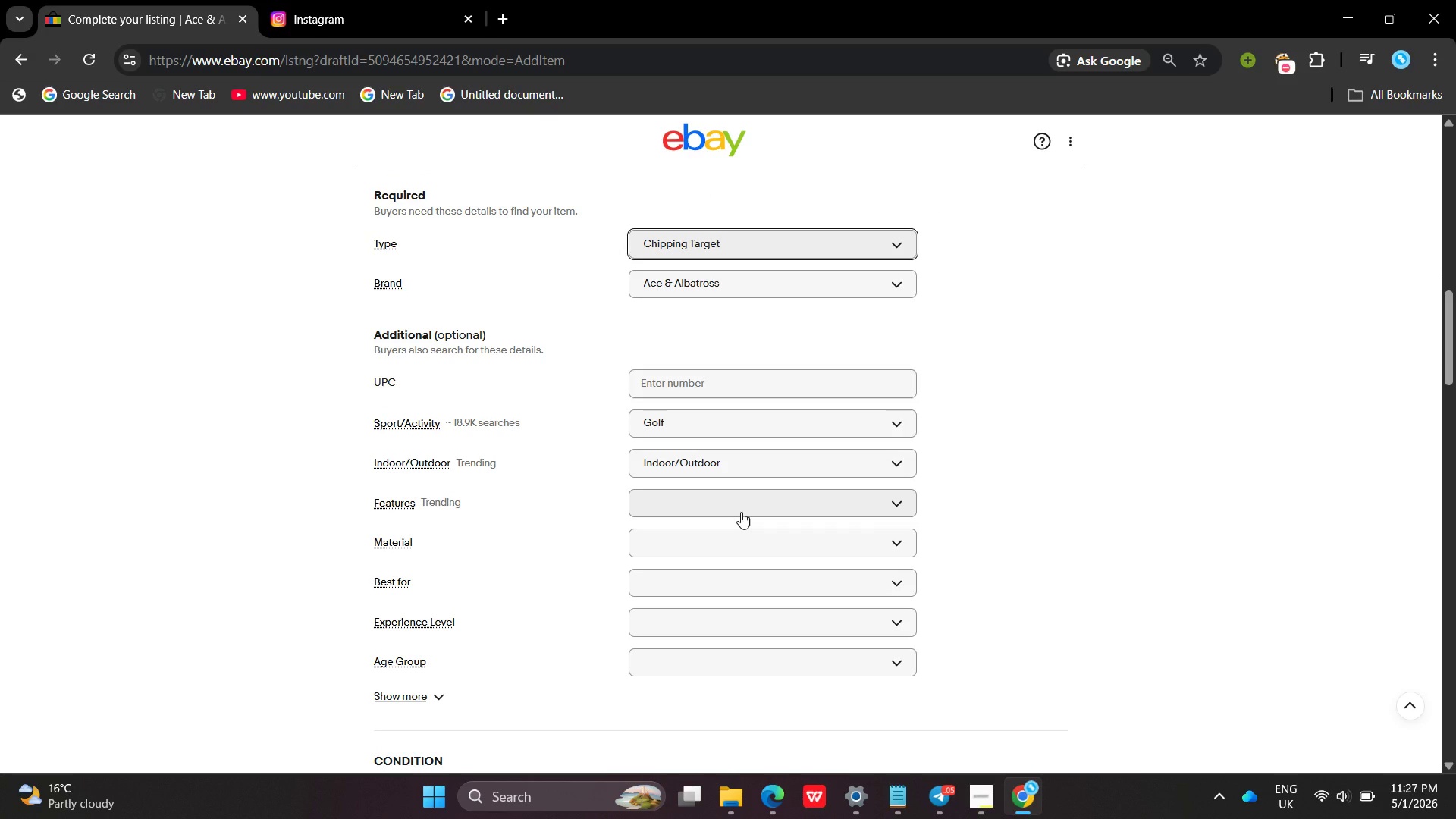 
left_click([741, 512])
 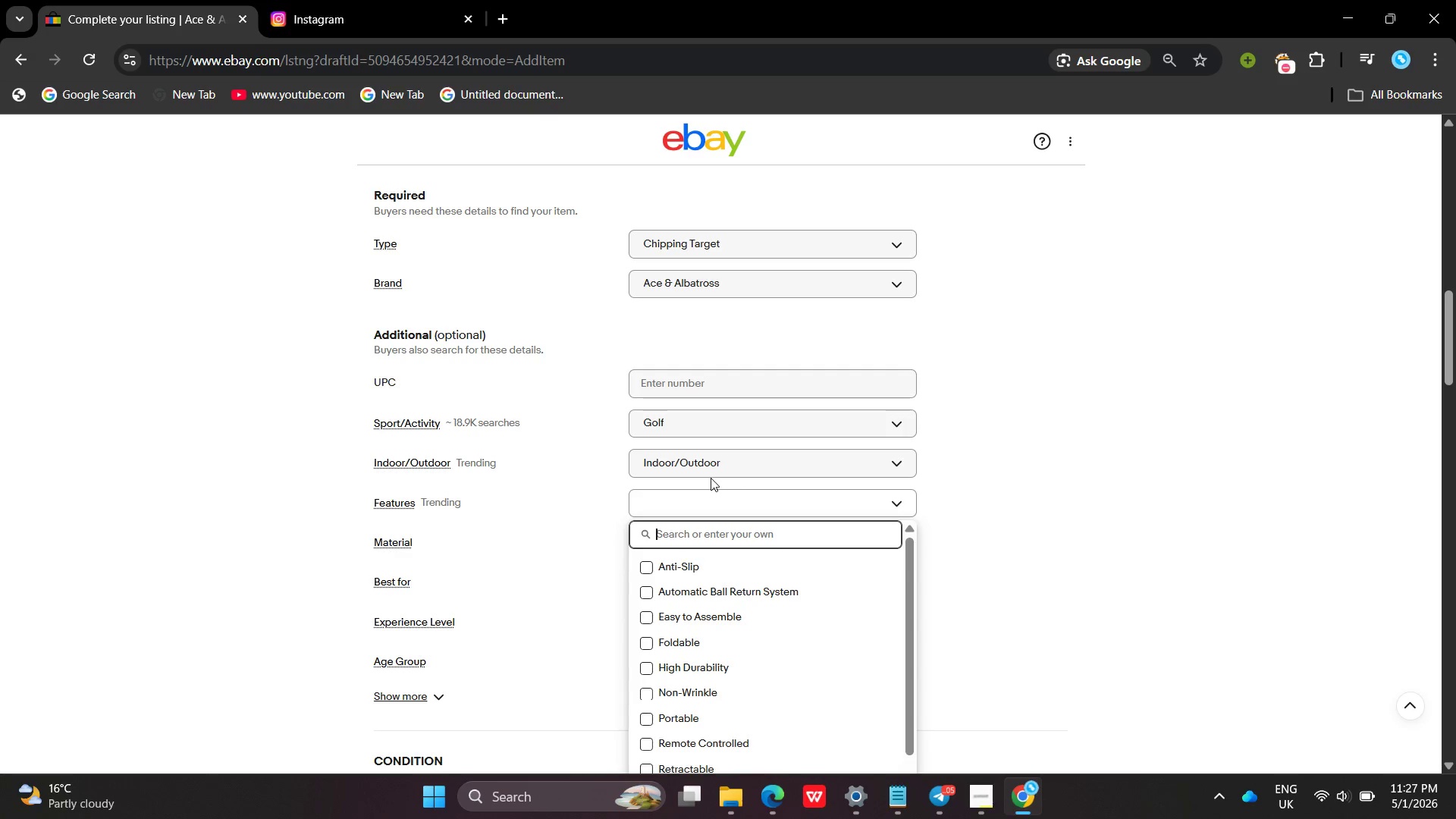 
wait(9.41)
 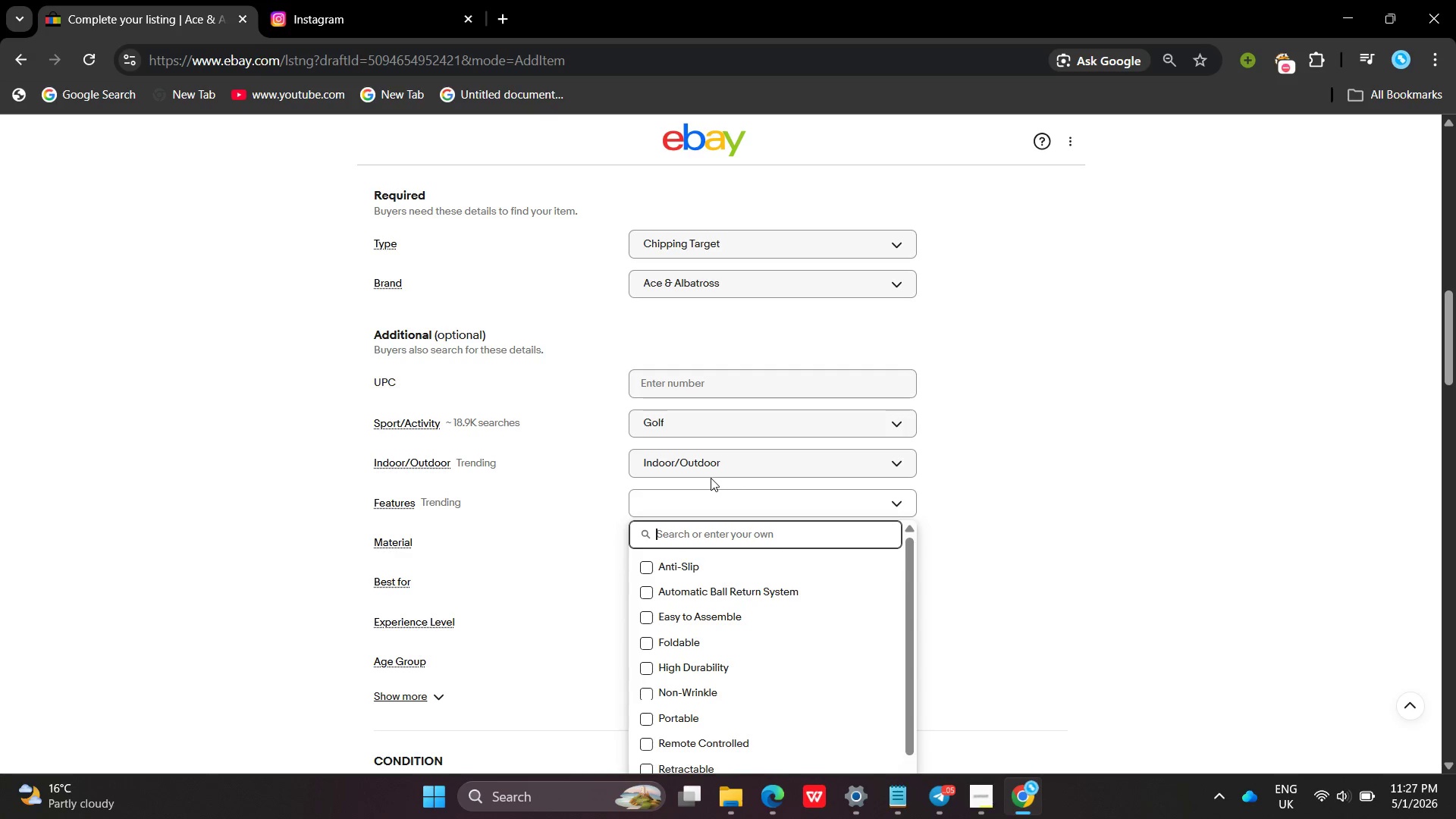 
type(Light)
key(Backspace)
key(Backspace)
key(Backspace)
key(Backspace)
key(Backspace)
key(Backspace)
 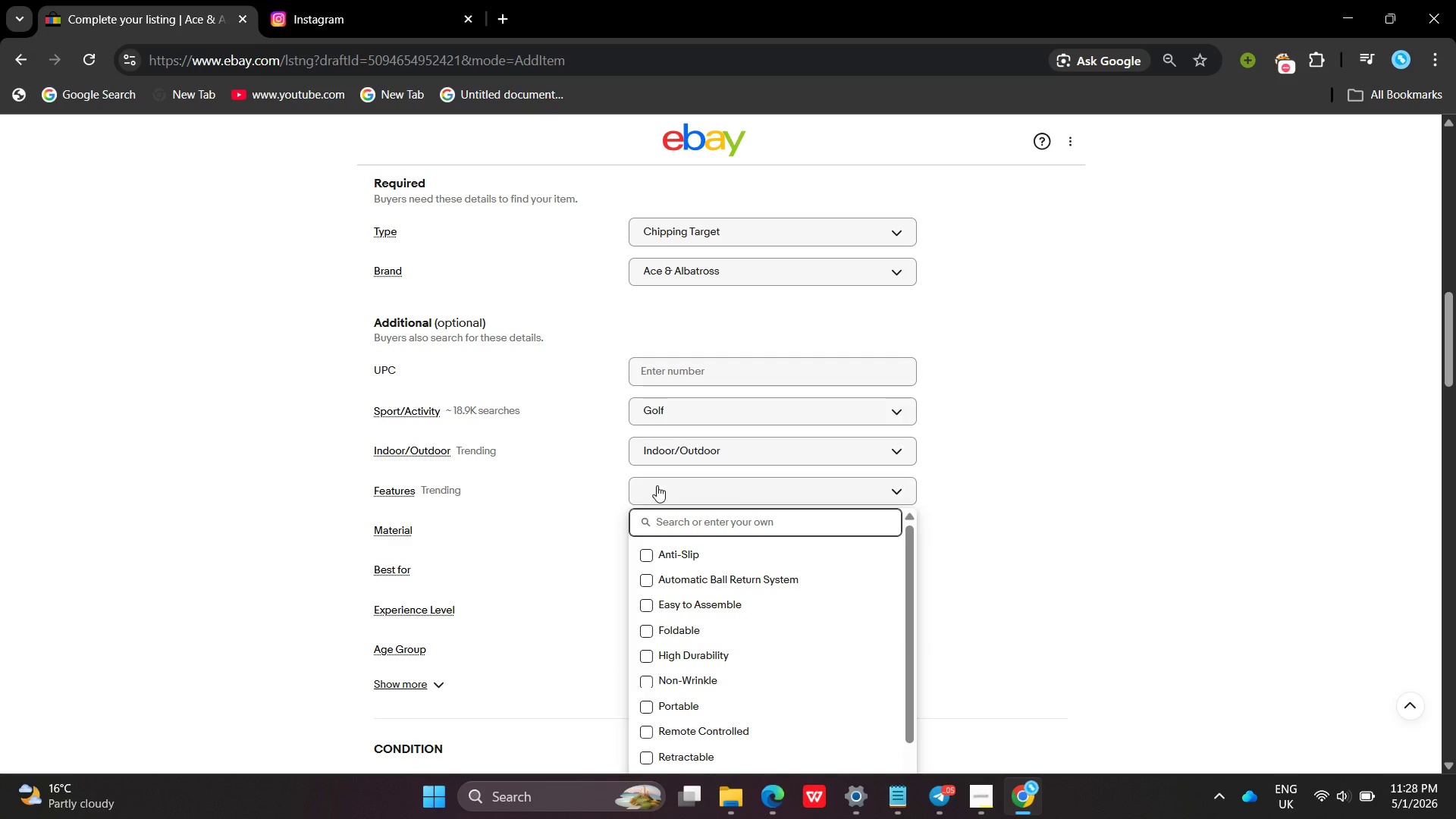 
left_click([668, 483])
 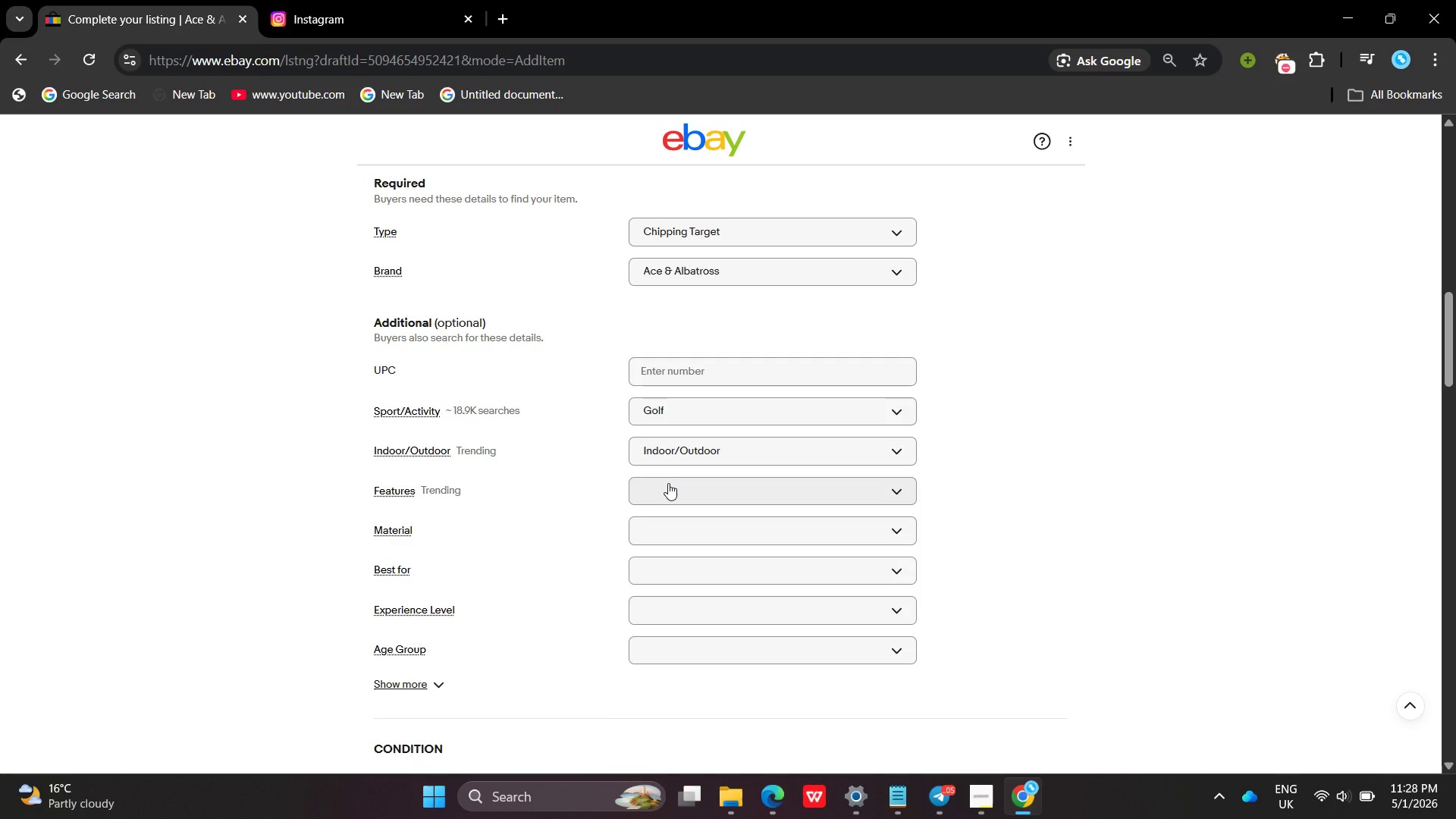 
left_click([668, 483])
 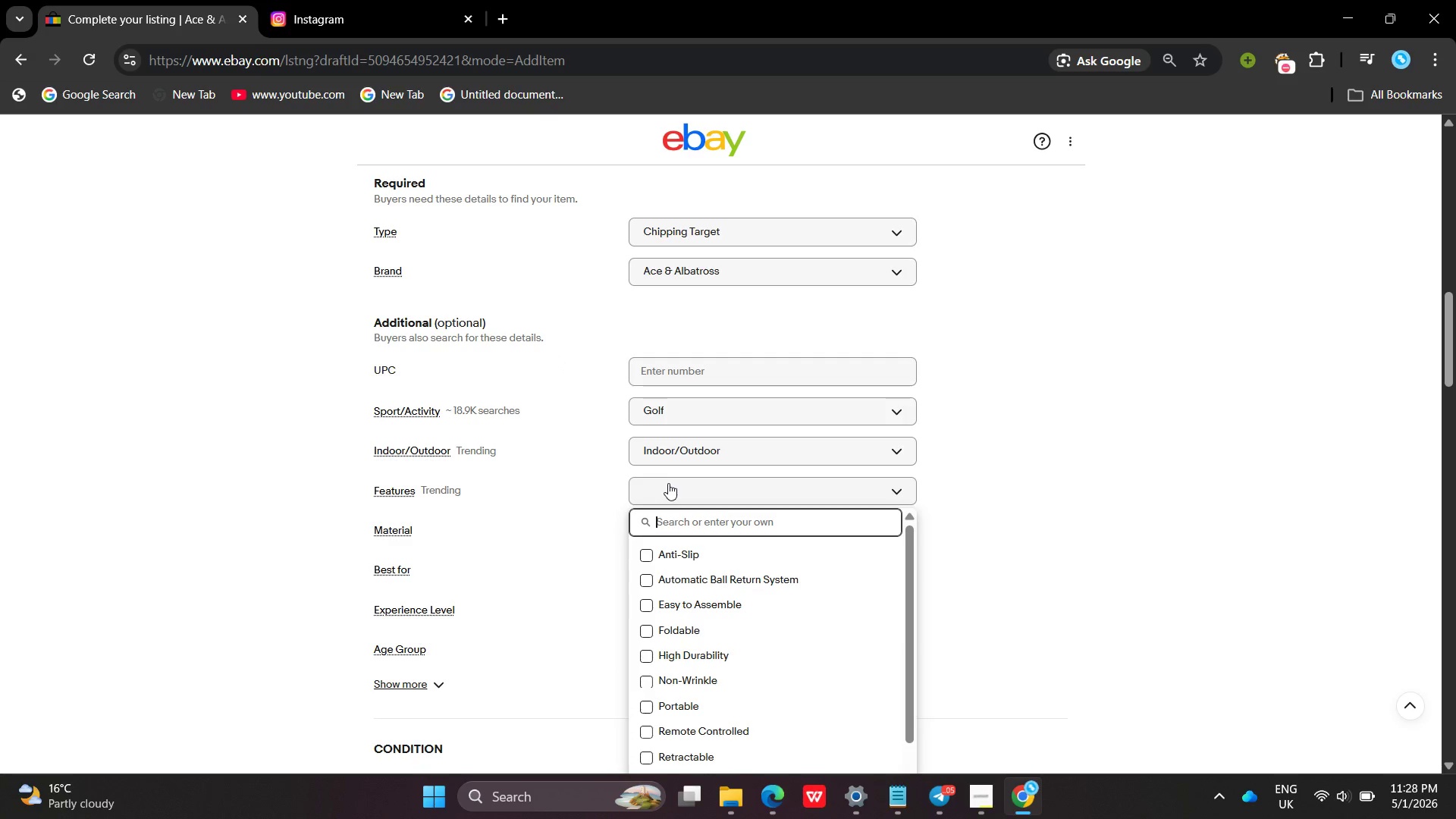 
type(:)
key(Backspace)
type(Lightww)
key(Backspace)
type(eight traning aird )
key(Backspace)
key(Backspace)
type(d )
key(Backspace)
key(Backspace)
type(d)
key(Backspace)
key(Backspace)
type(d)
 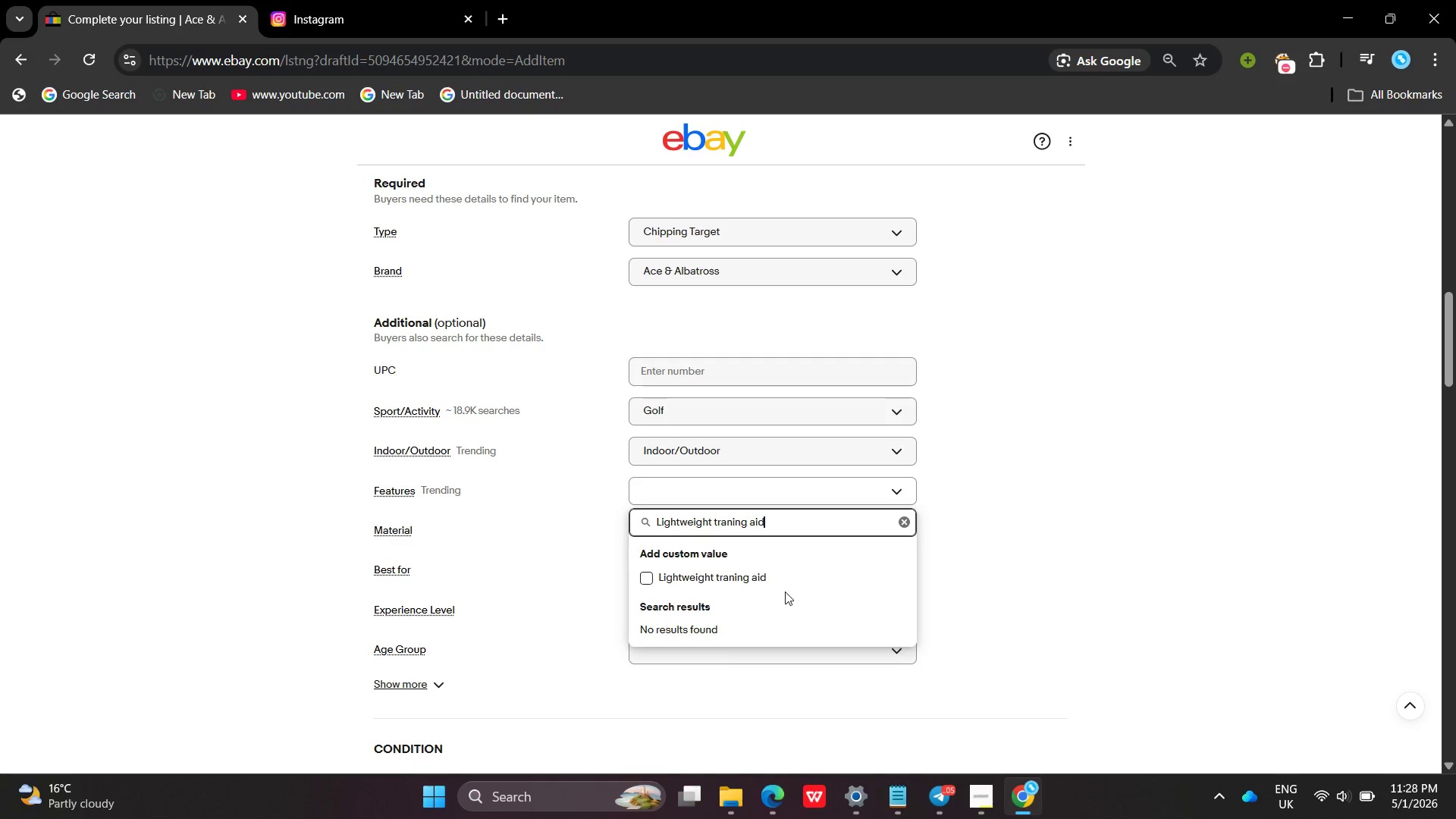 
left_click_drag(start_coordinate=[785, 592], to_coordinate=[783, 576])
 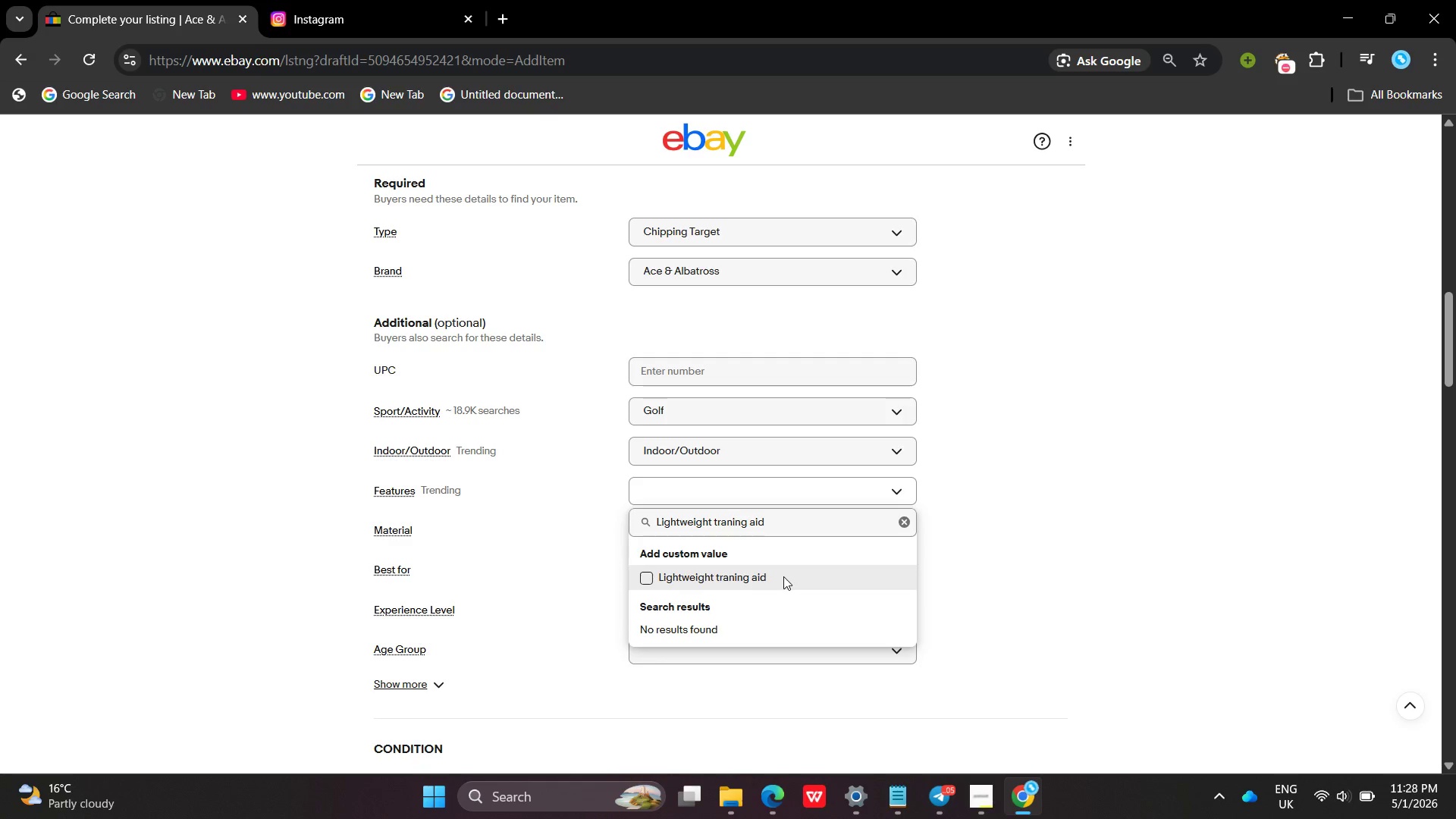 
left_click([783, 576])
 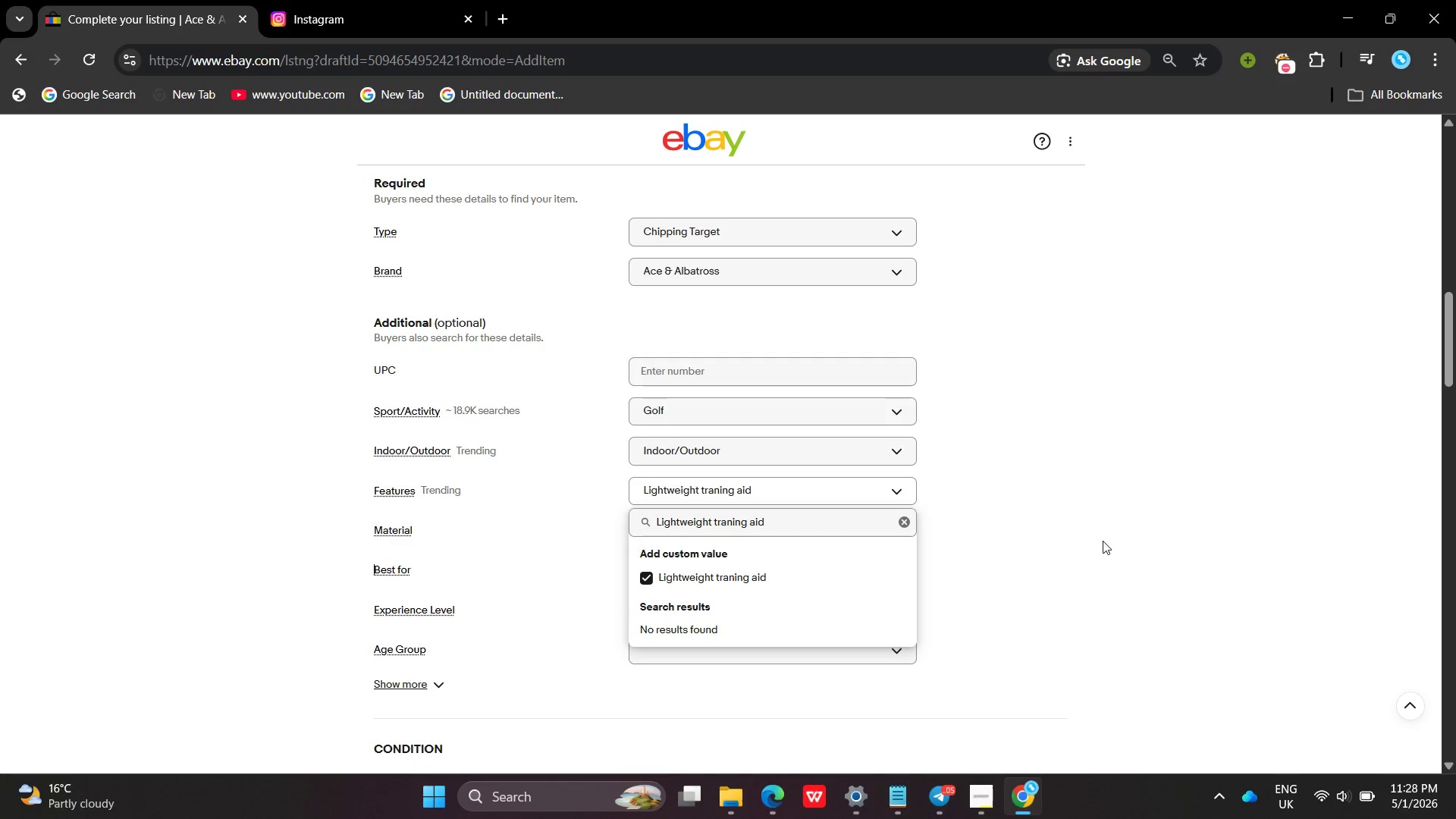 
left_click([1103, 541])
 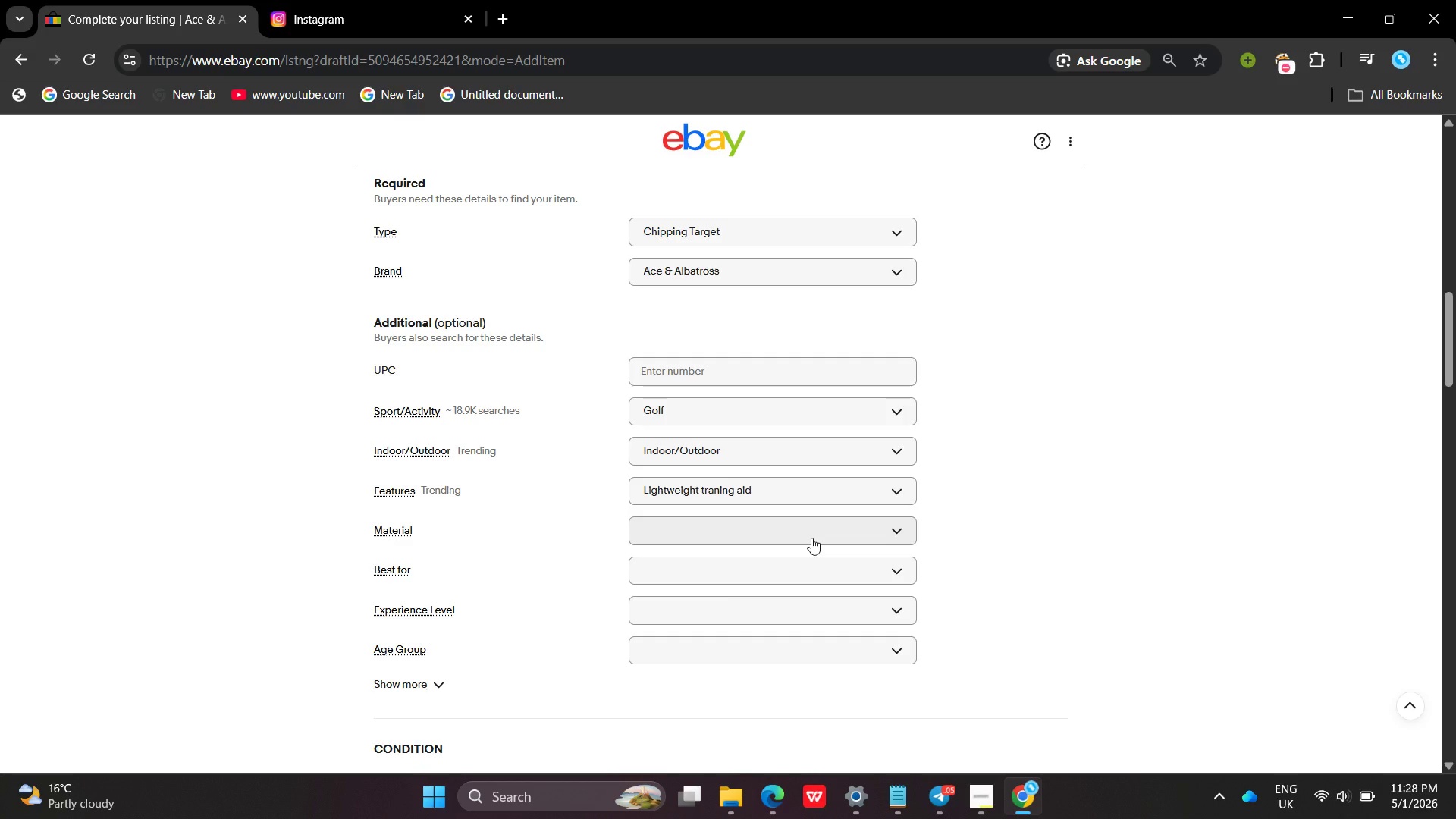 
left_click([811, 538])
 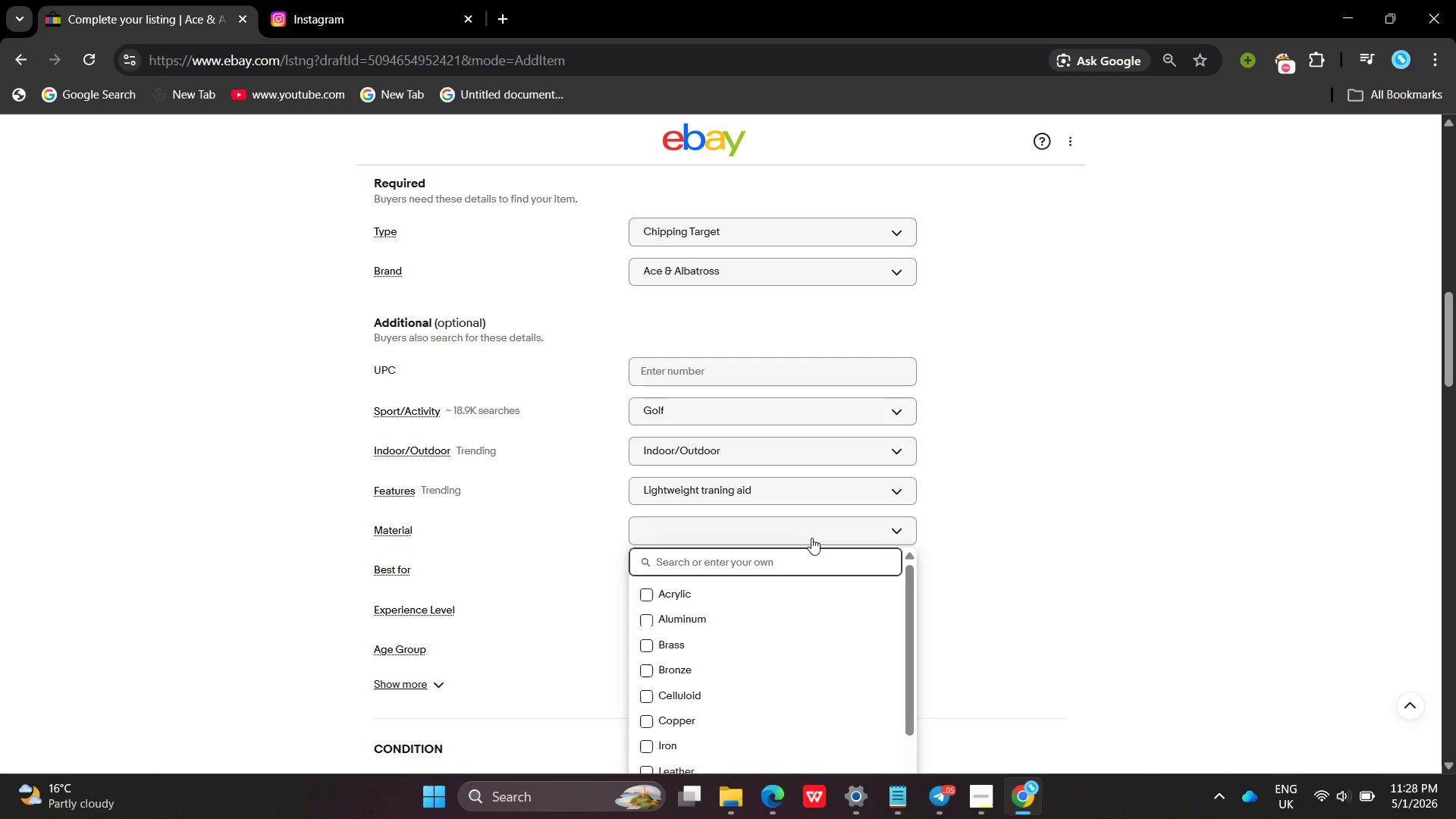 
type(HDPE)
 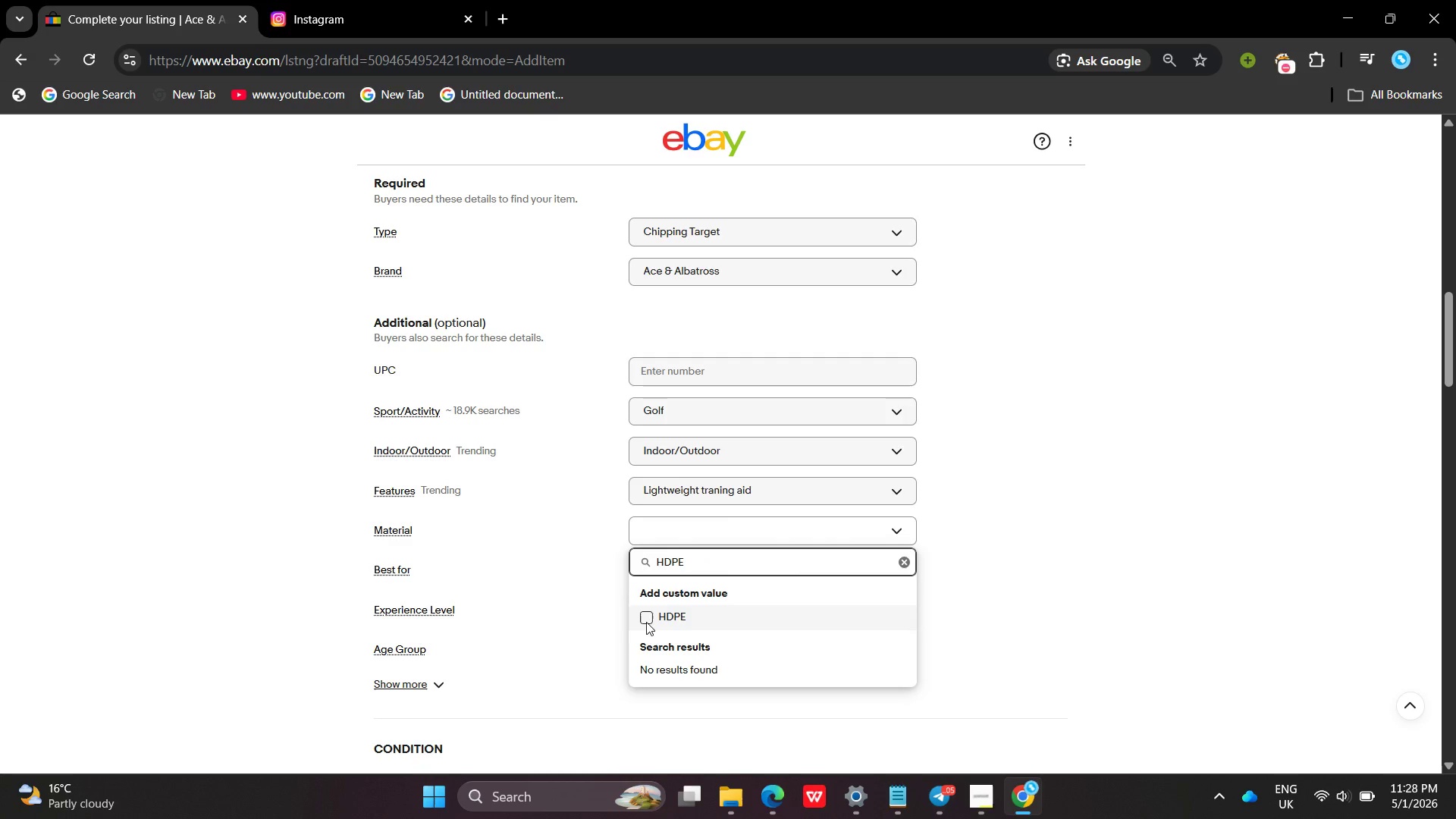 
left_click([646, 622])
 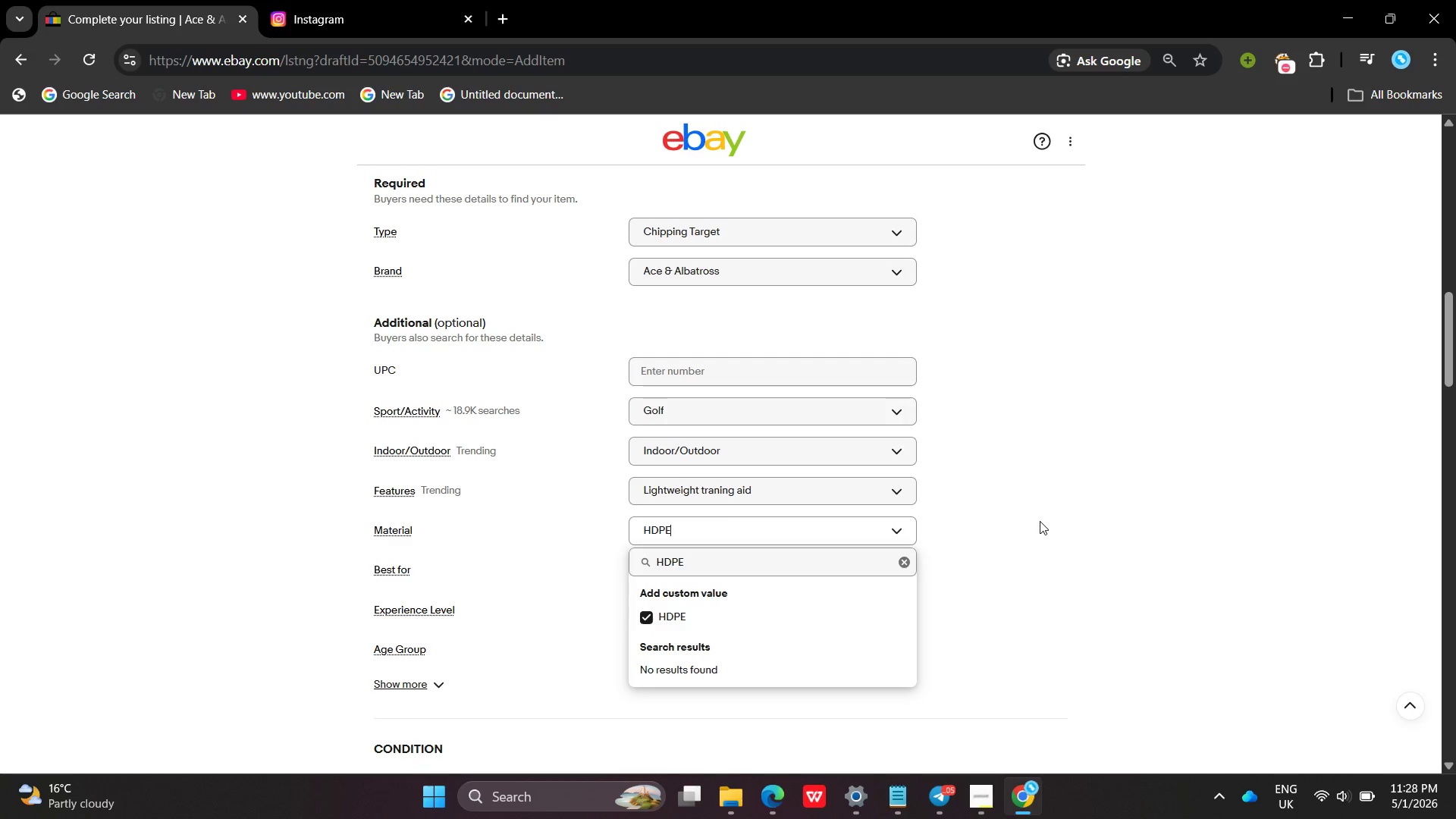 
left_click([1040, 521])
 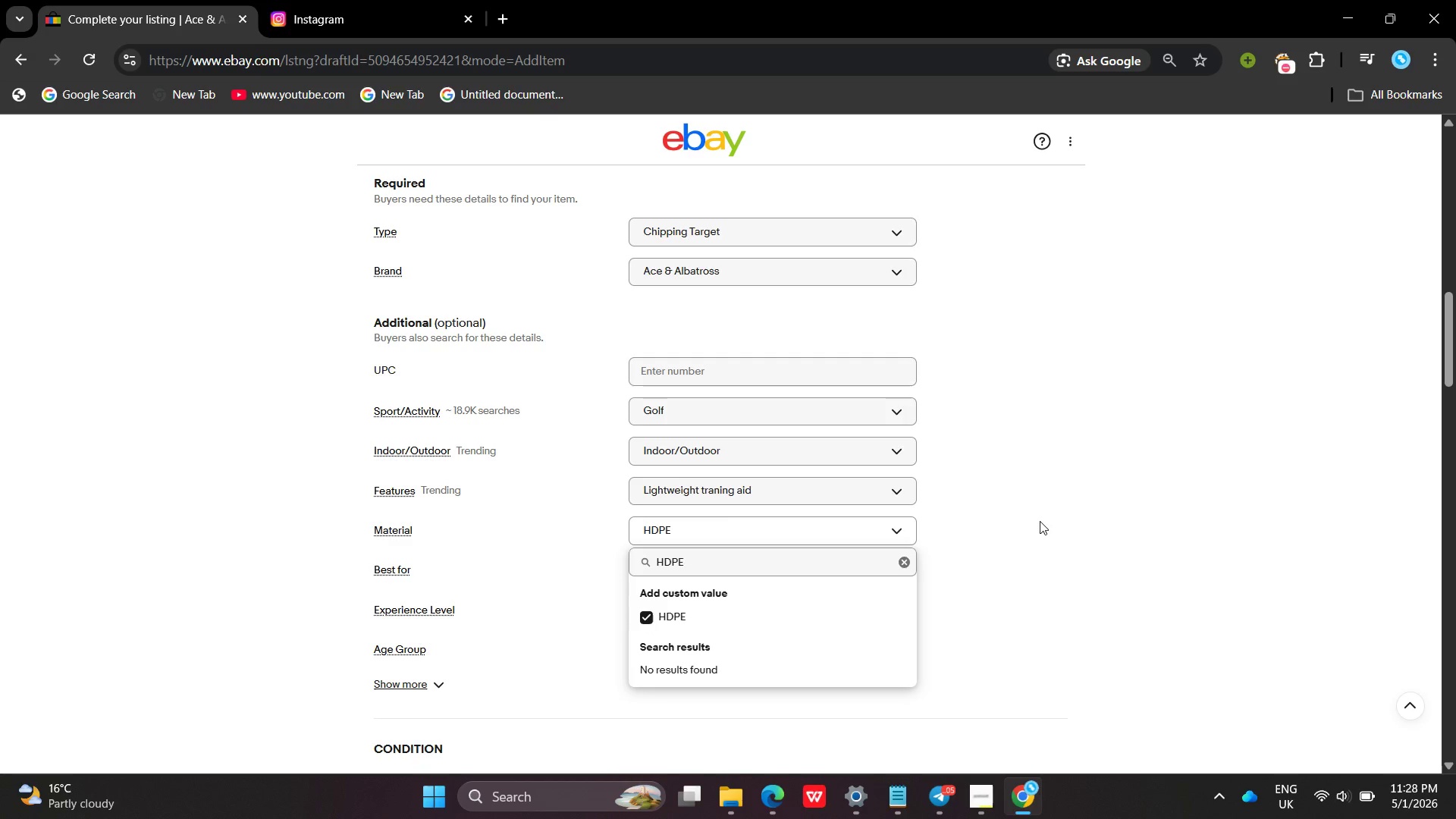 
left_click([1040, 521])
 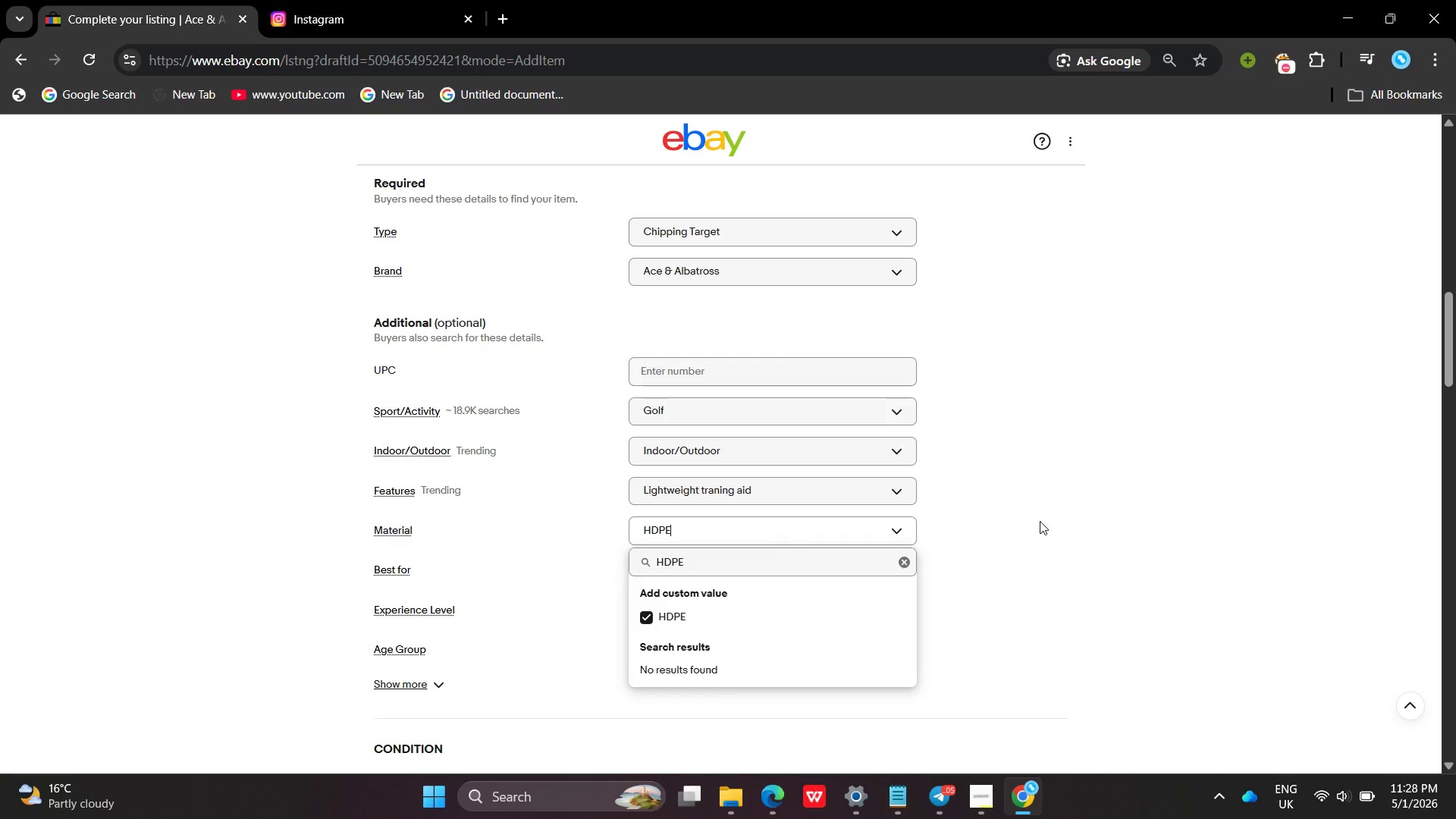 
left_click([1040, 521])
 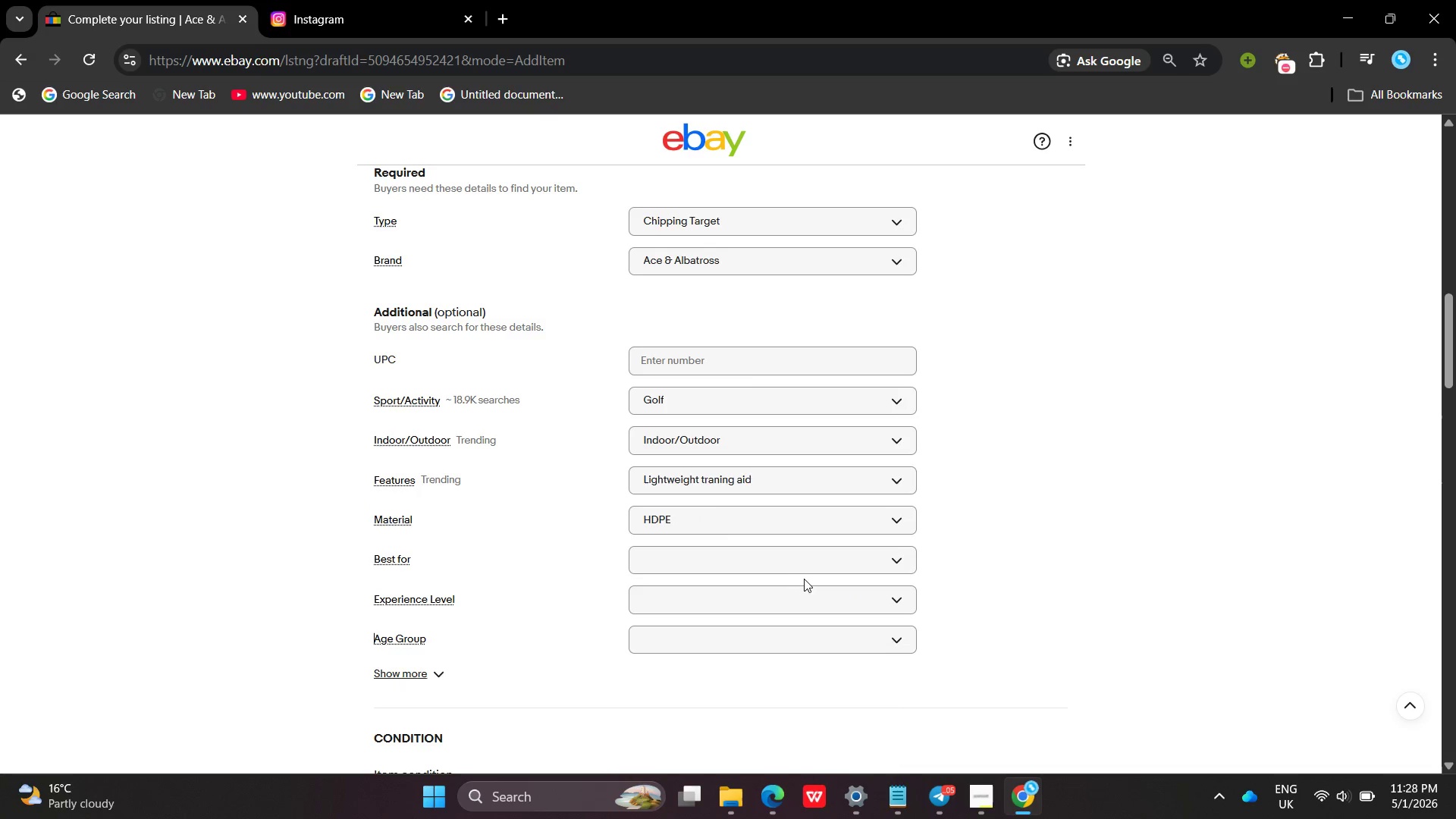 
scroll: coordinate [1040, 521], scroll_direction: up, amount: 1.0
 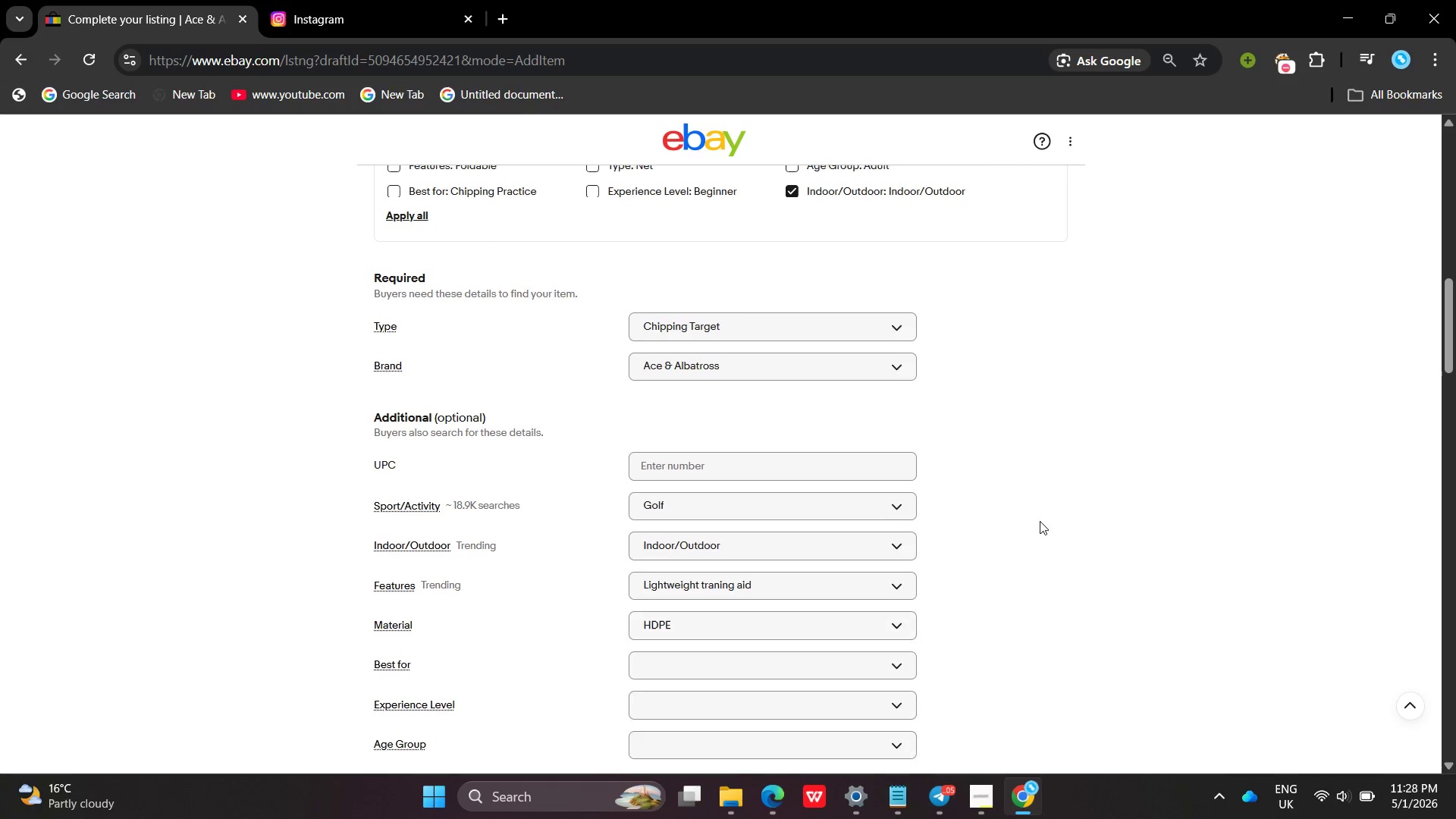 
double_click([800, 572])
 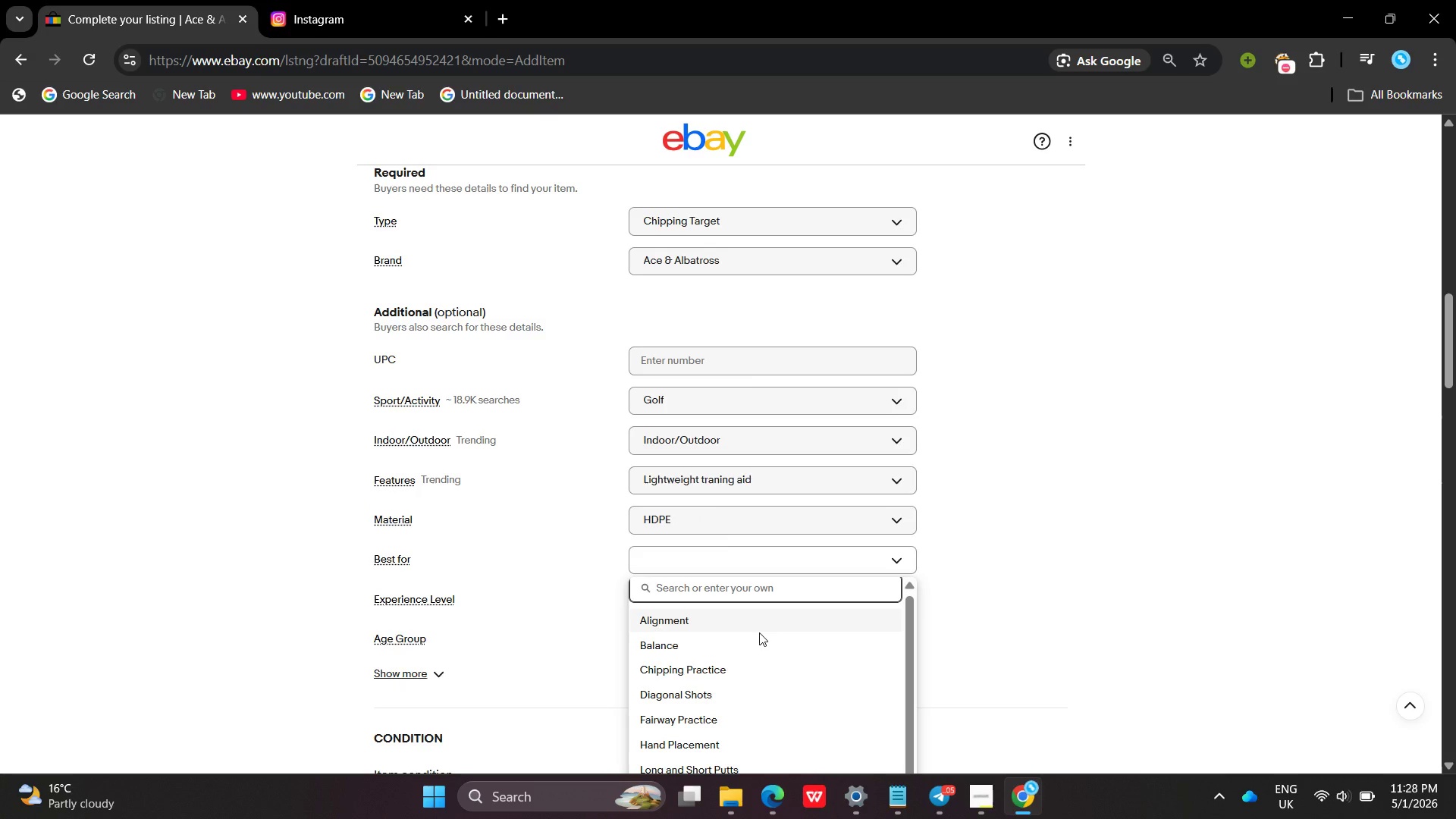 
left_click([744, 626])
 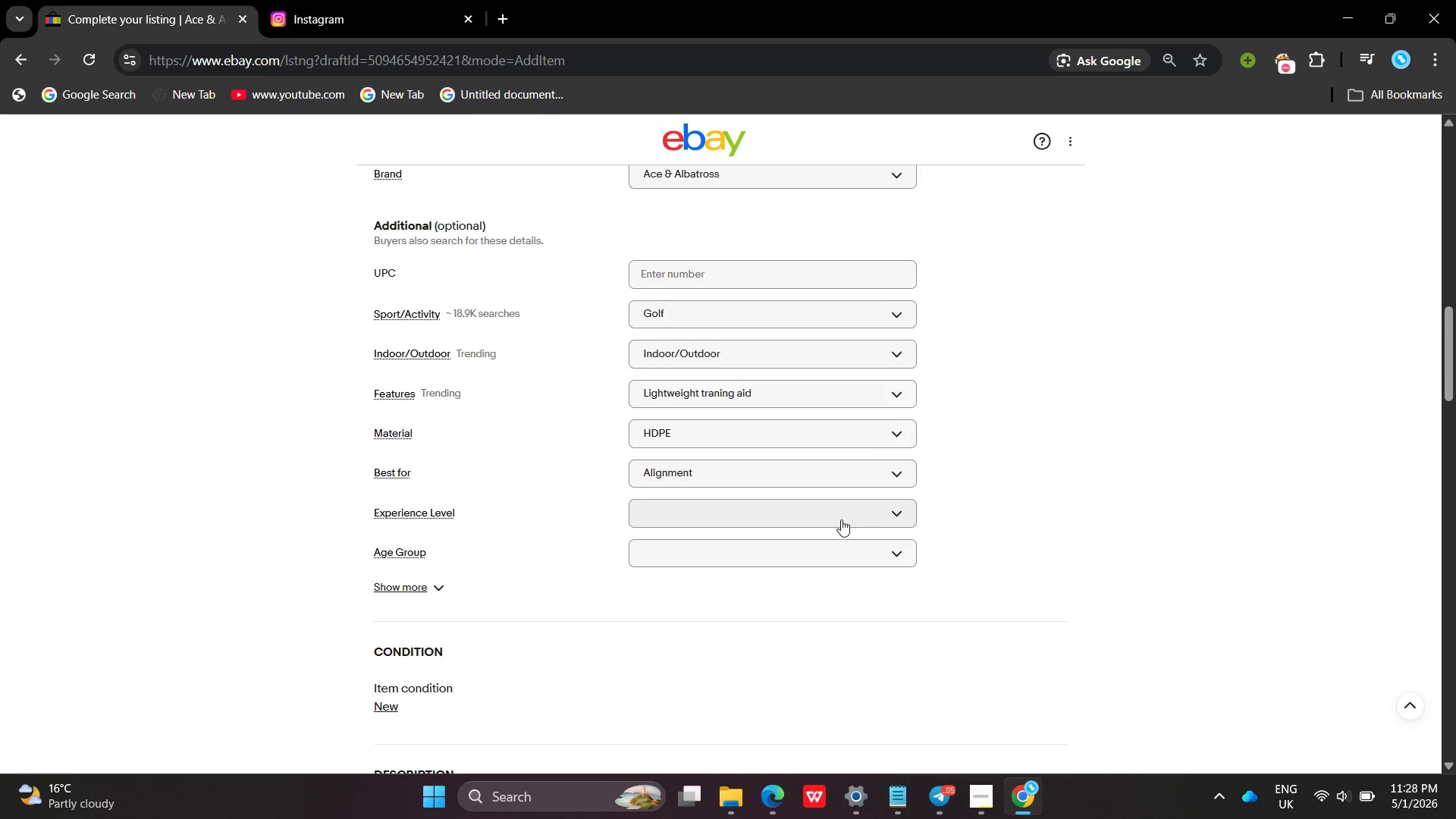 
left_click([839, 518])
 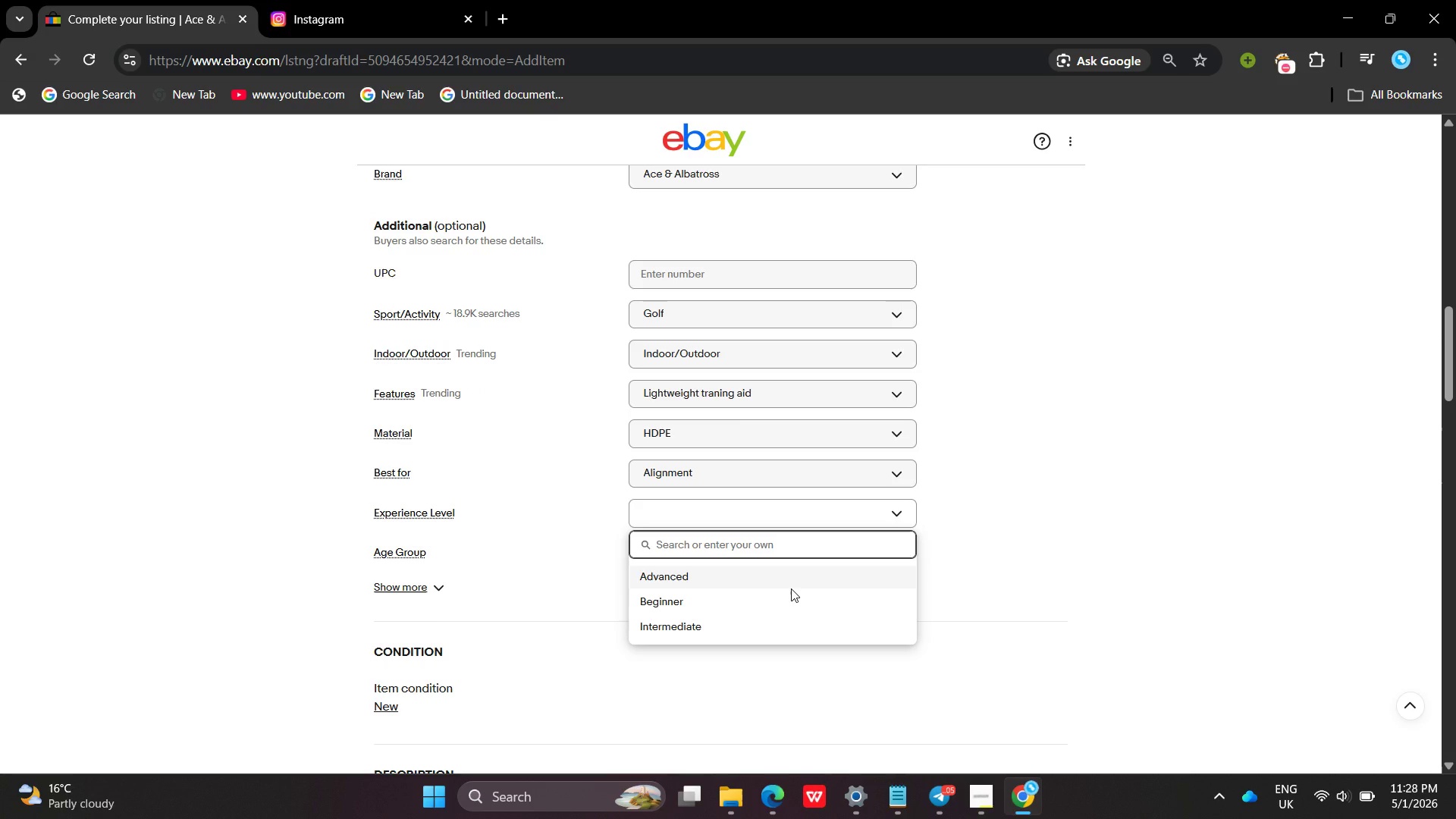 
left_click([791, 591])
 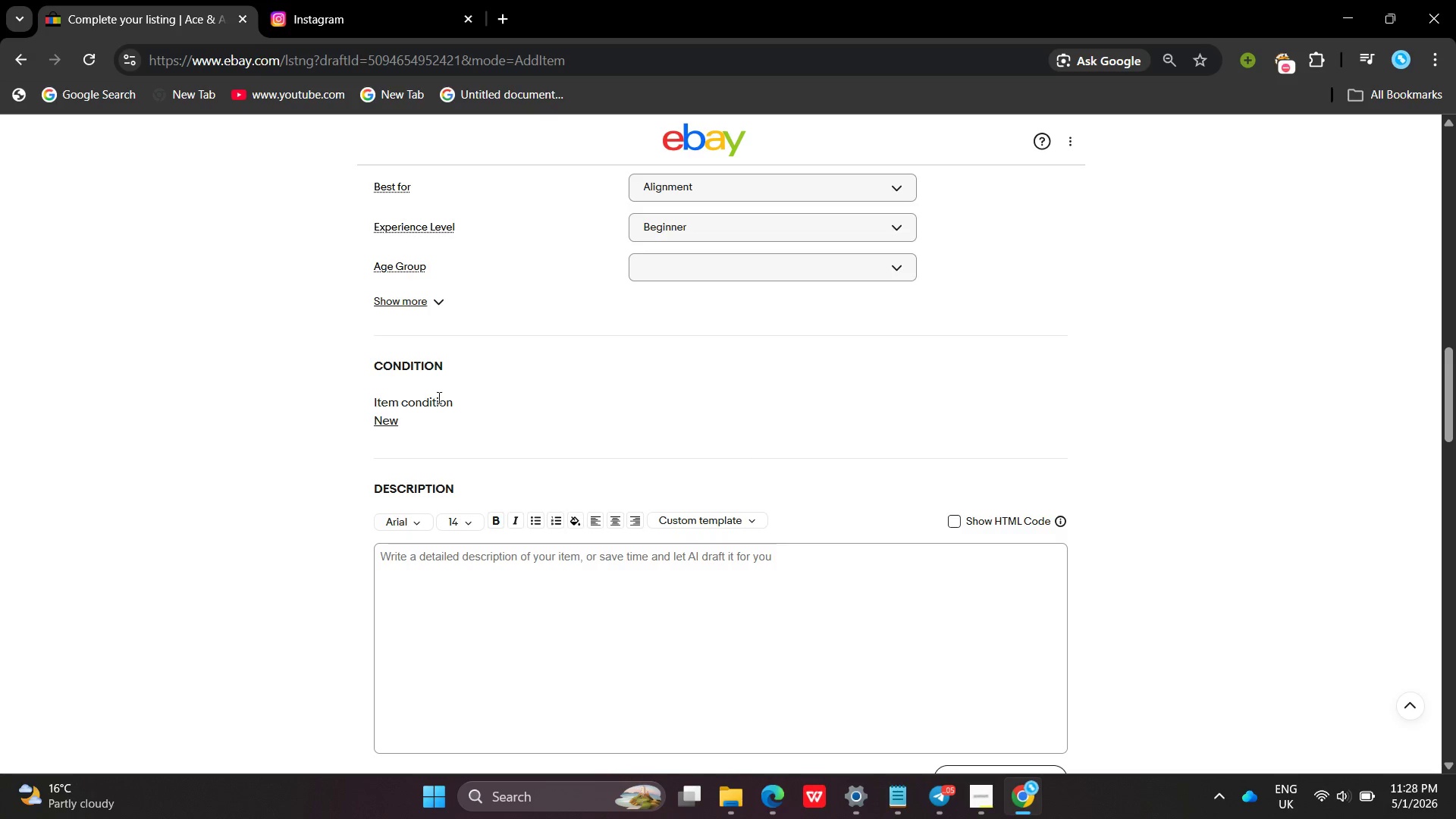 
double_click([411, 299])
 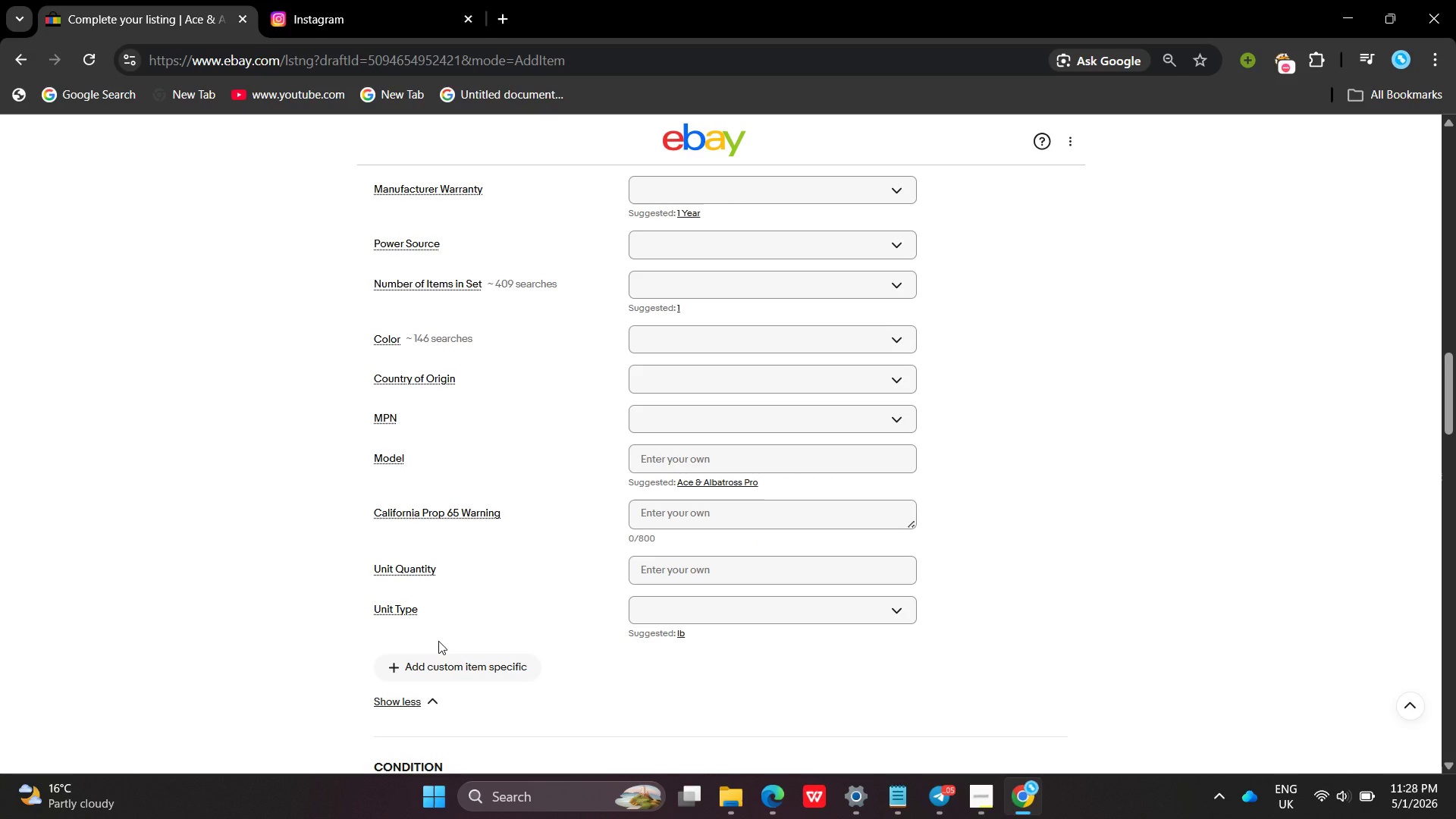 
left_click([442, 656])
 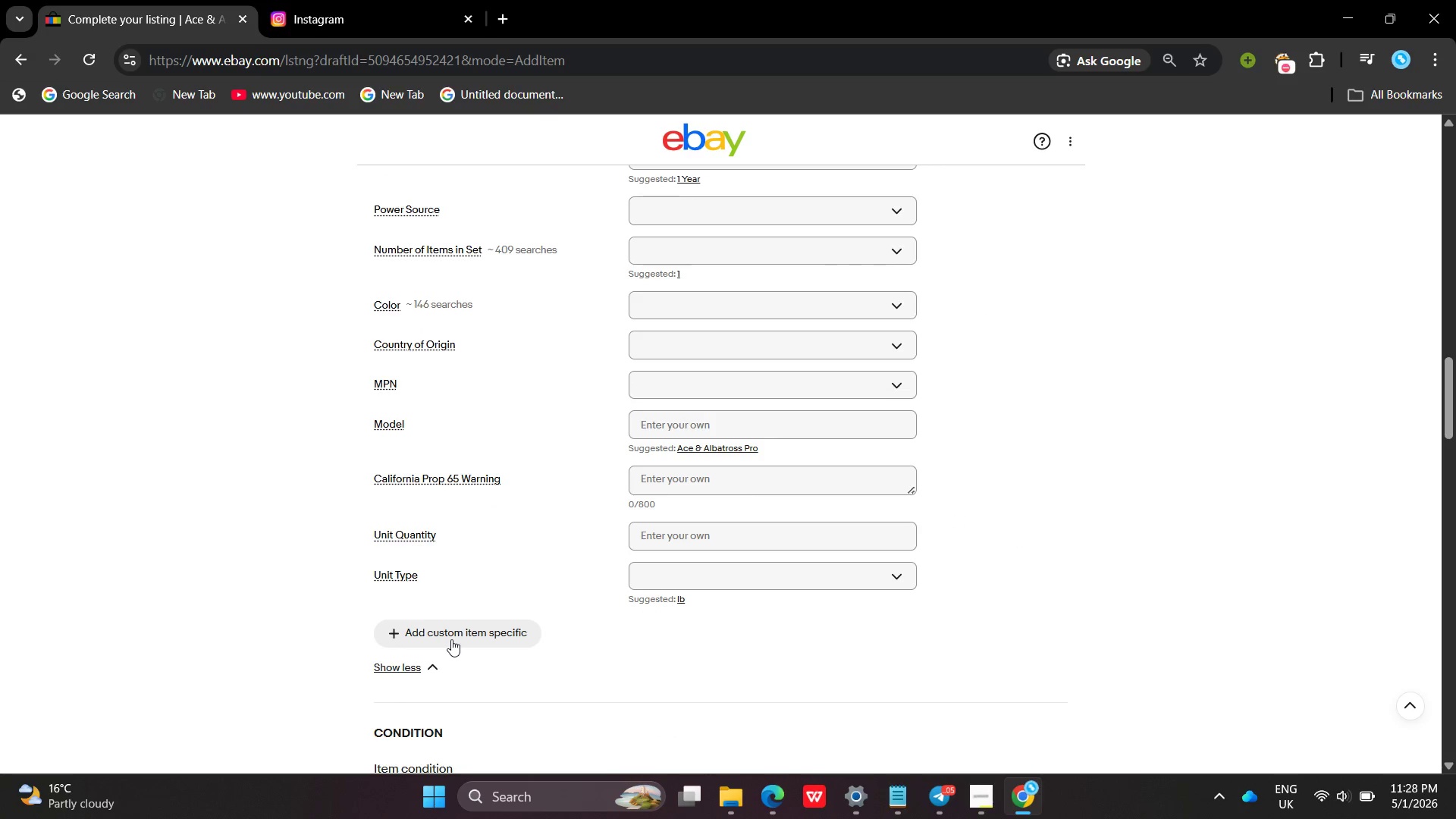 
left_click([451, 639])
 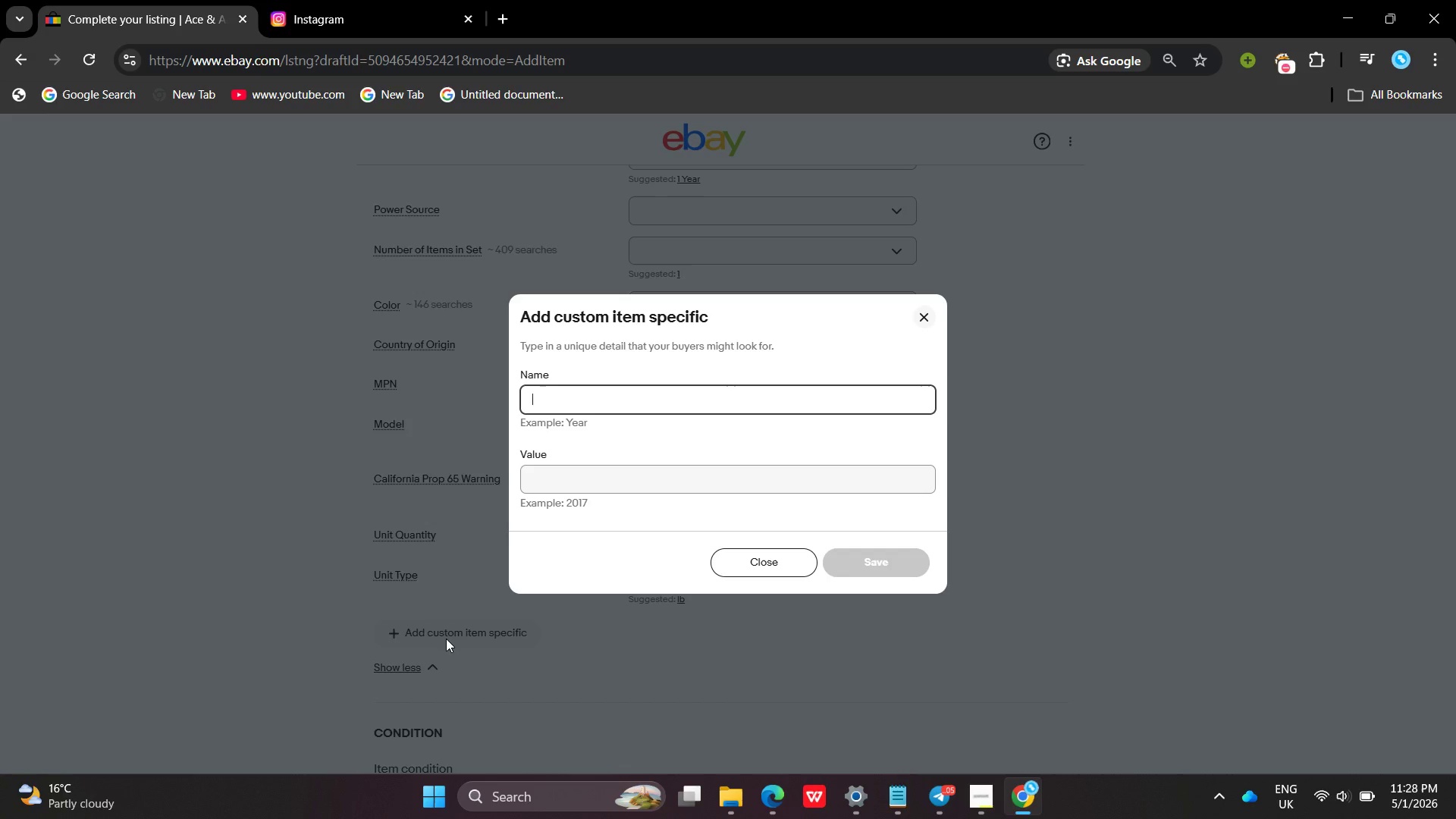 
key(Control+ControlLeft)
 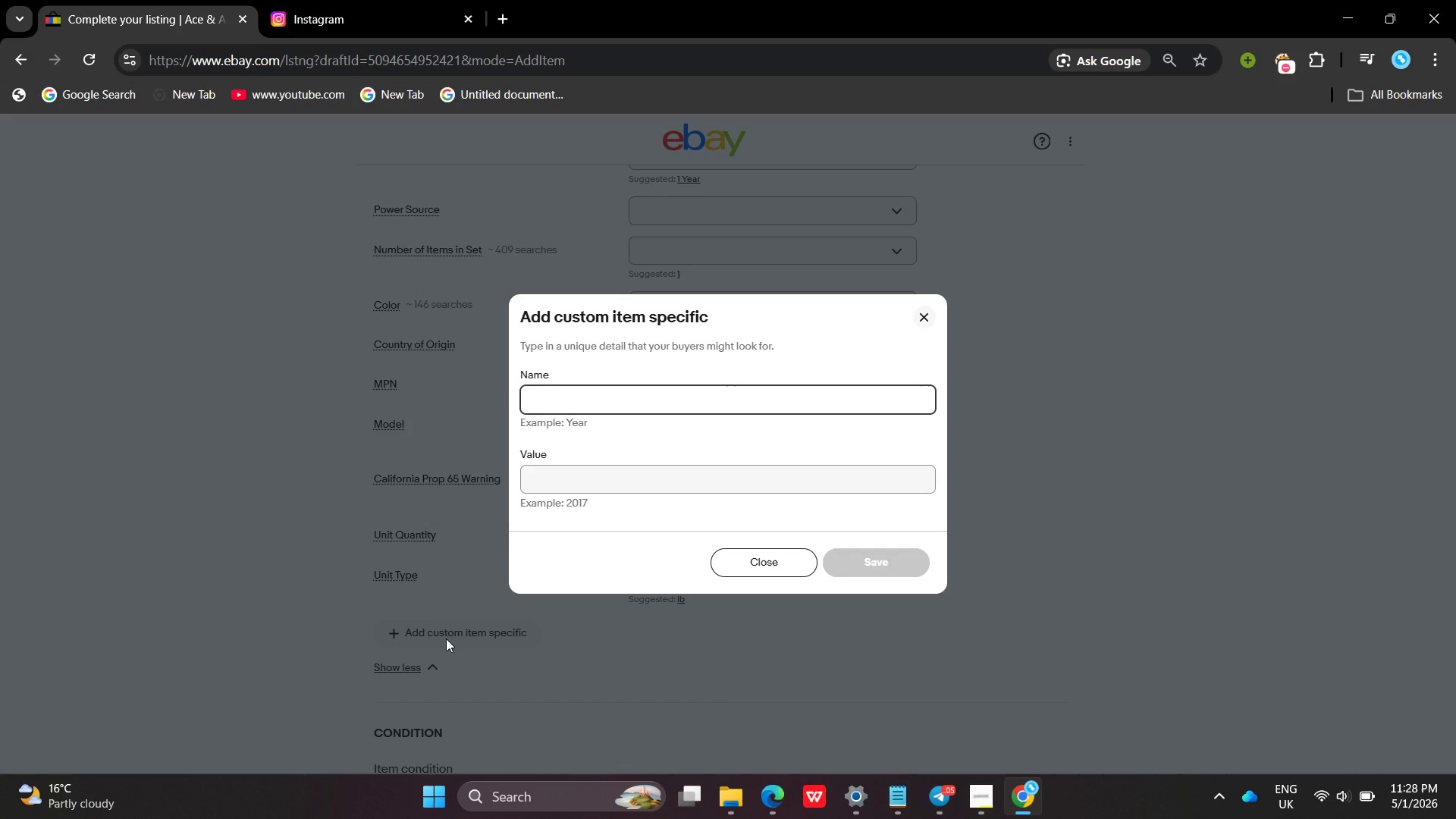 
key(Control+C)
 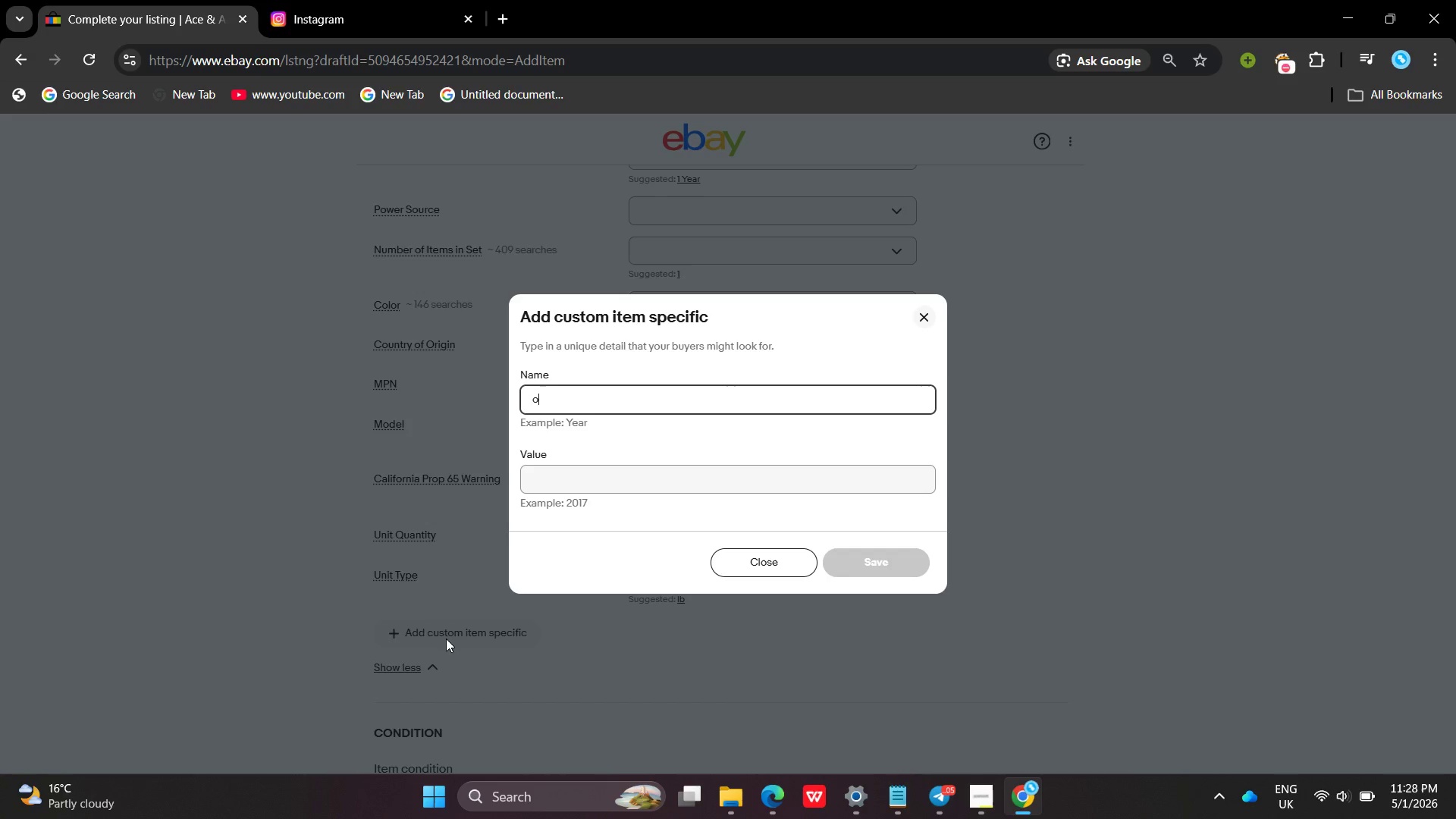 
type(olo)
key(Backspace)
key(Backspace)
key(Backspace)
type(Cl)
key(Backspace)
type(olor )
 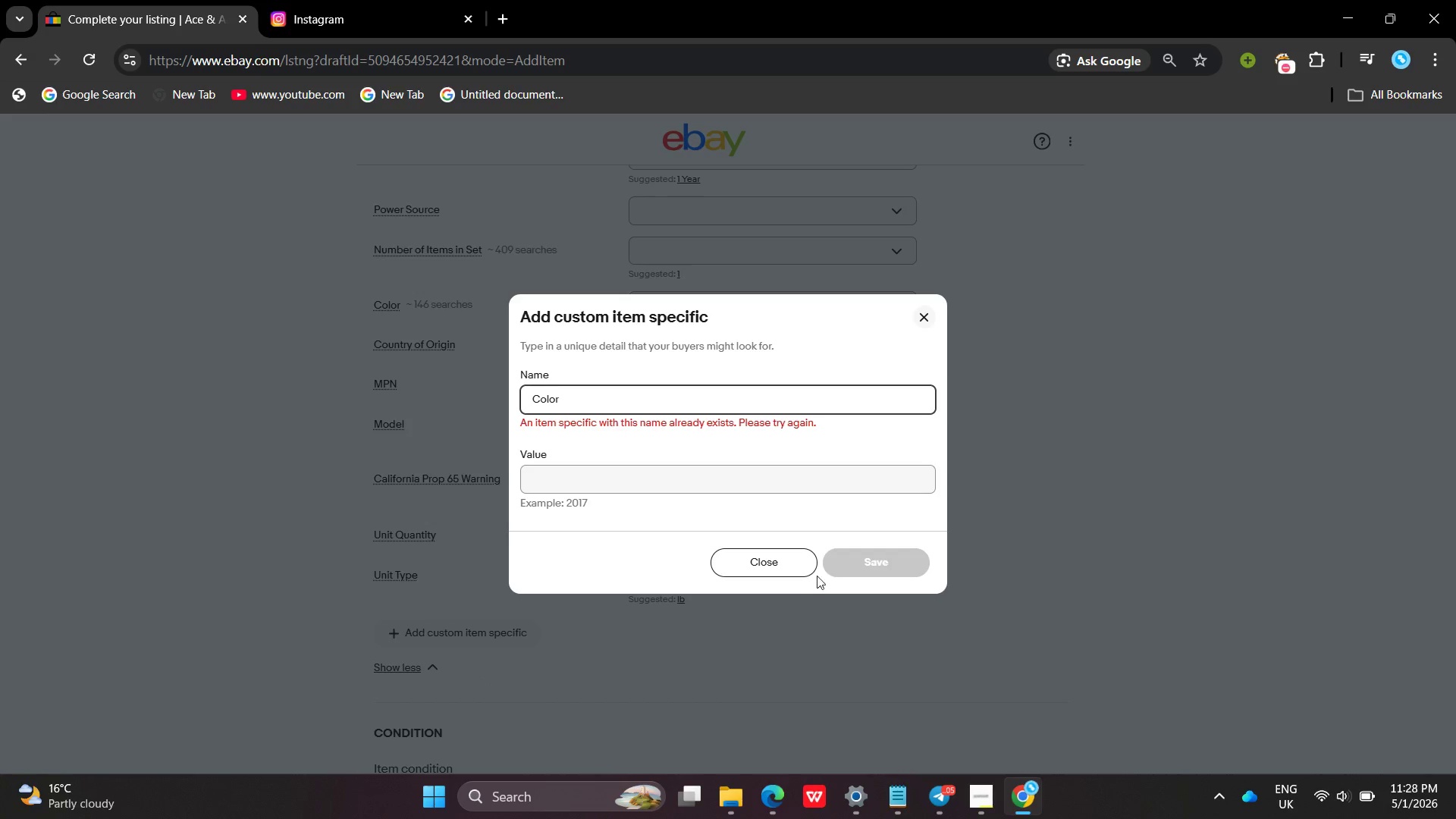 
left_click([789, 565])
 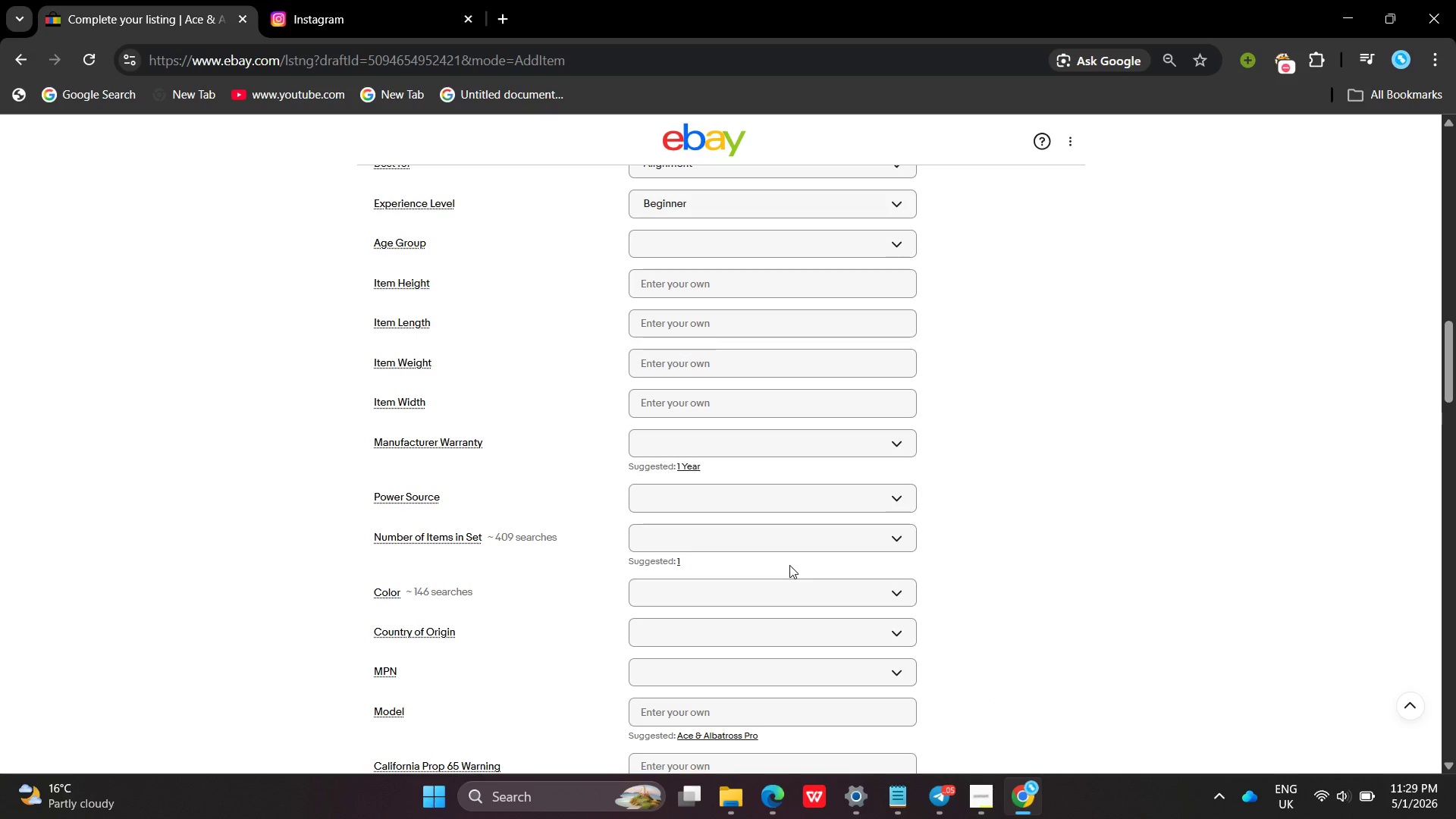 
left_click([744, 595])
 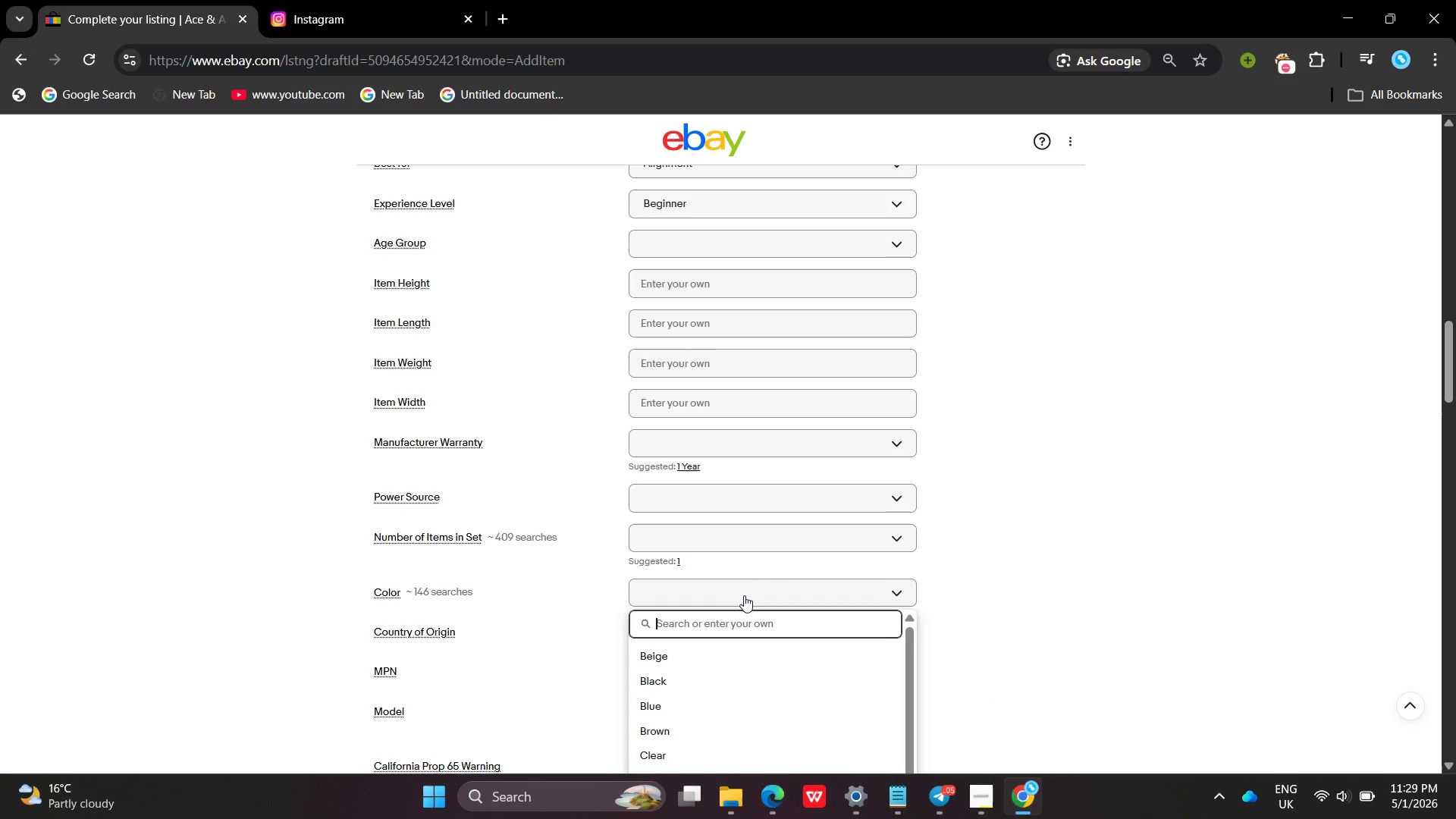 
type(Red/ Black)
 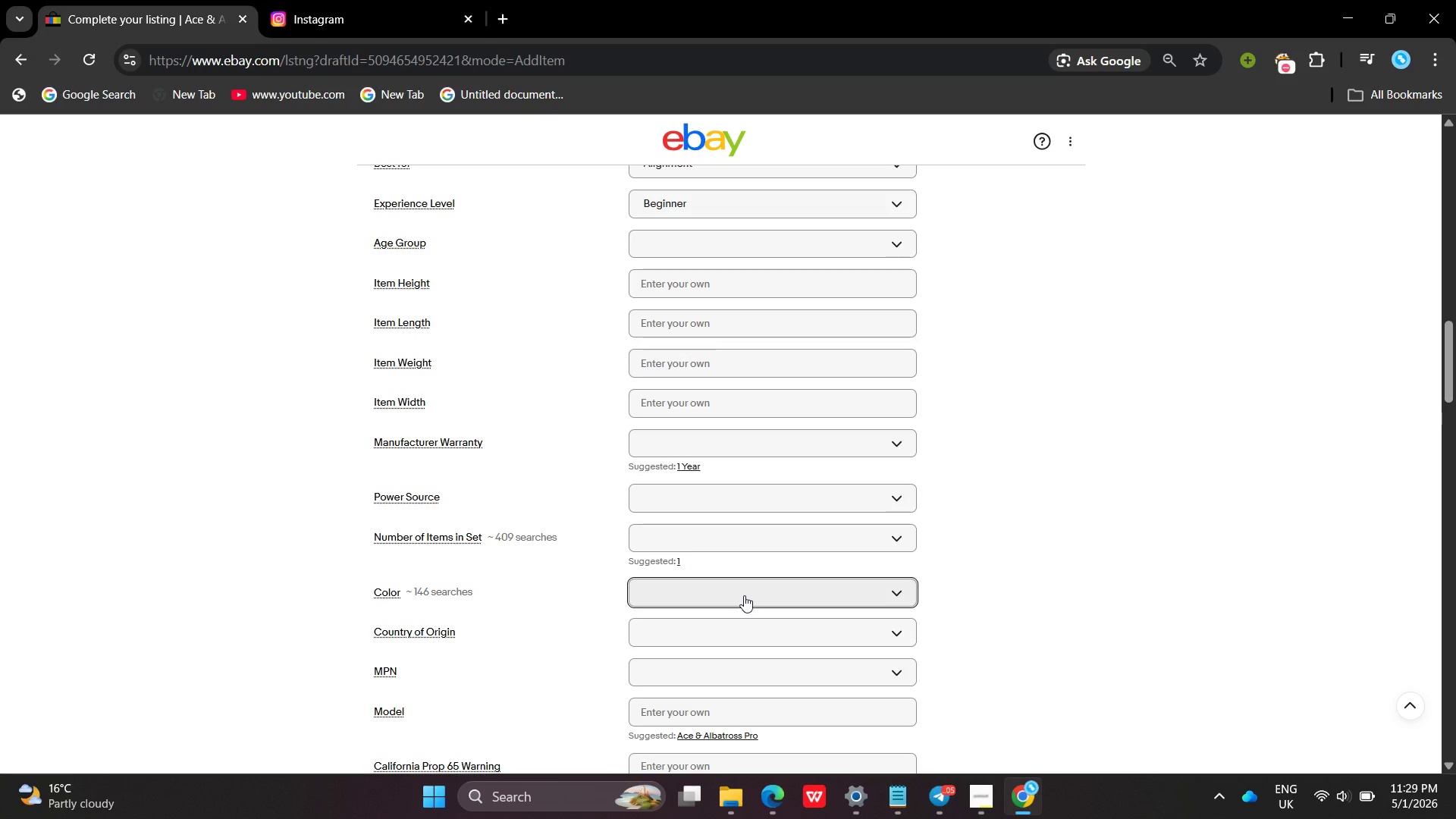 
key(Enter)
 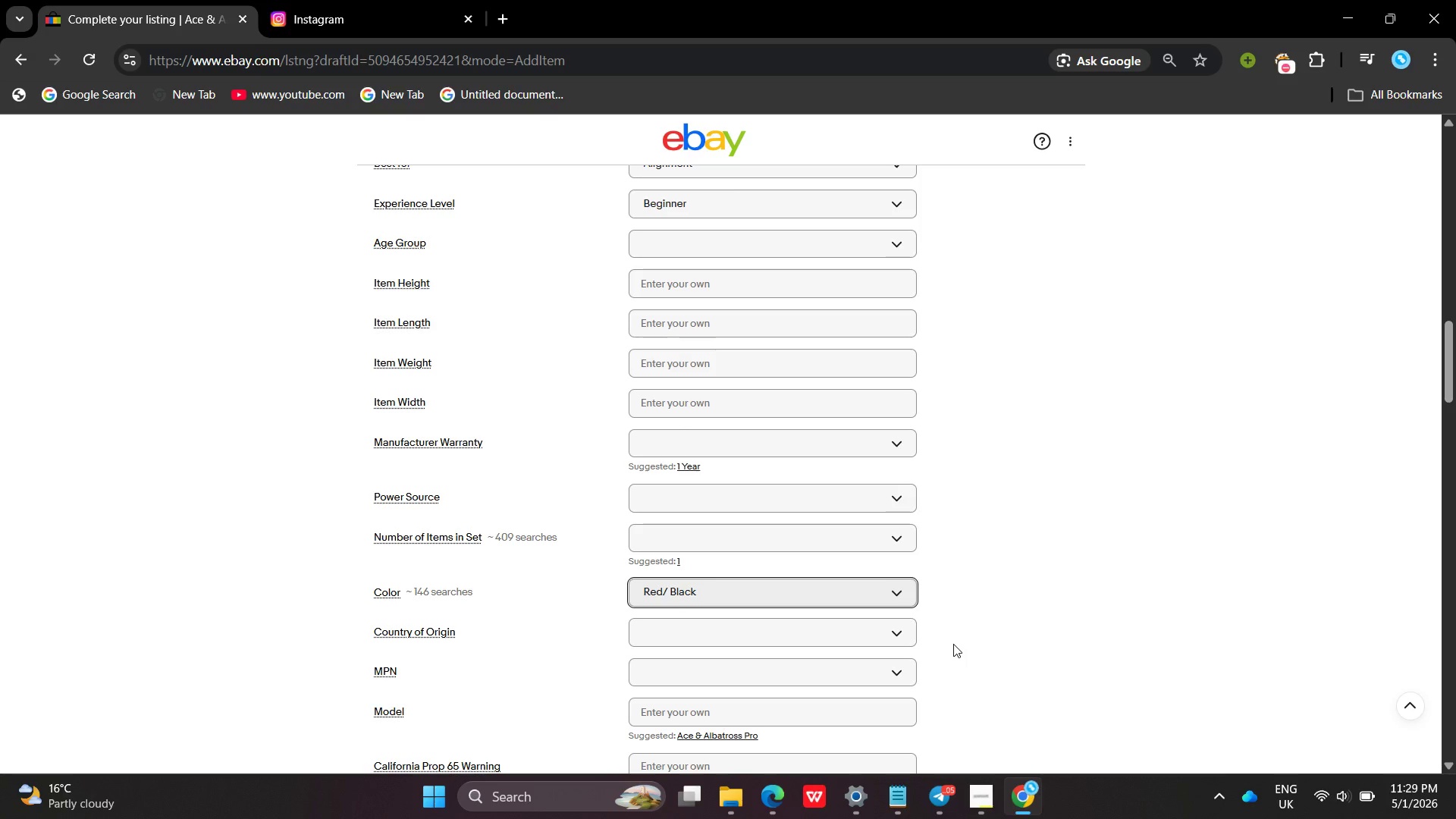 
wait(23.41)
 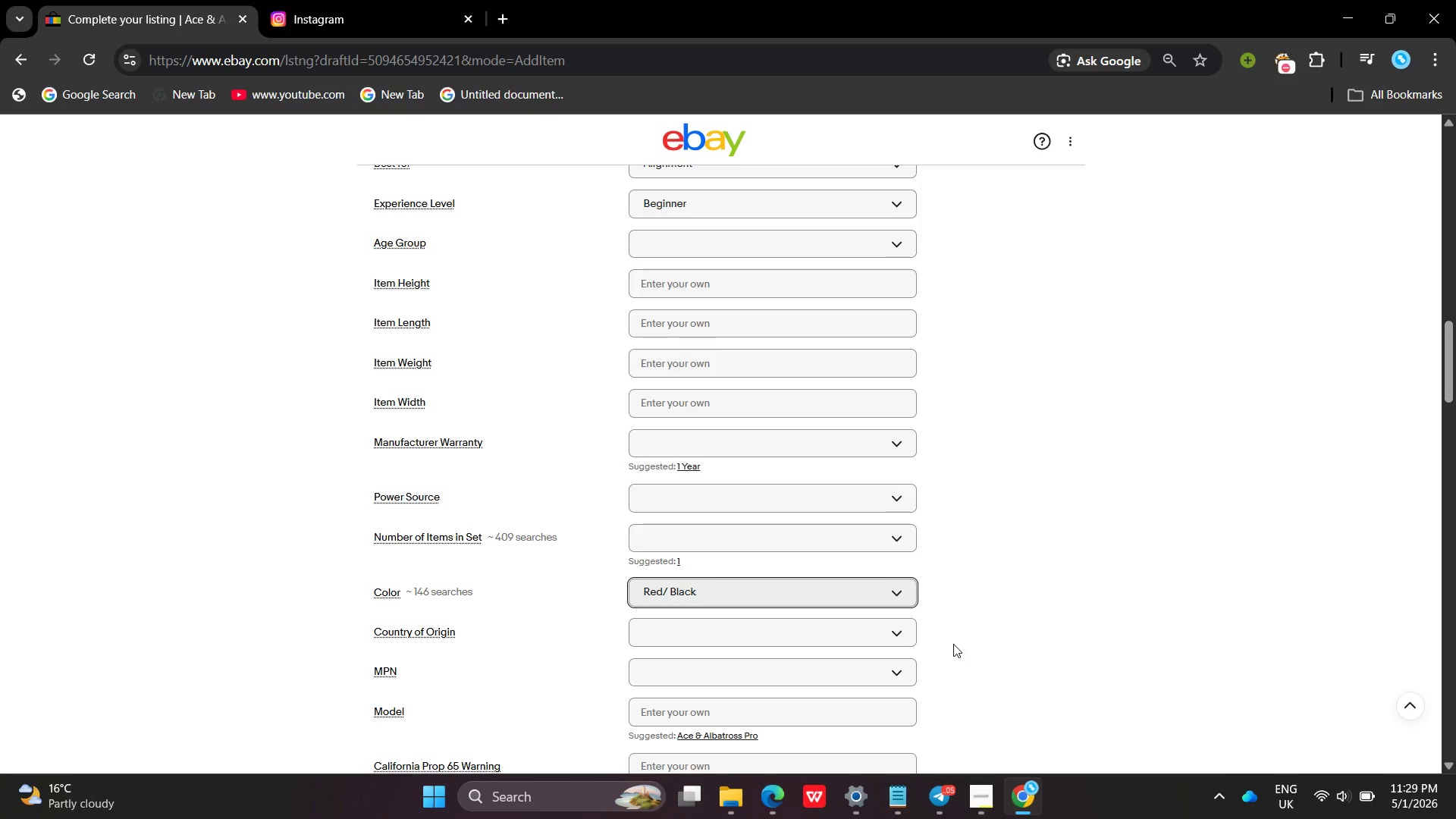 
left_click([779, 808])
 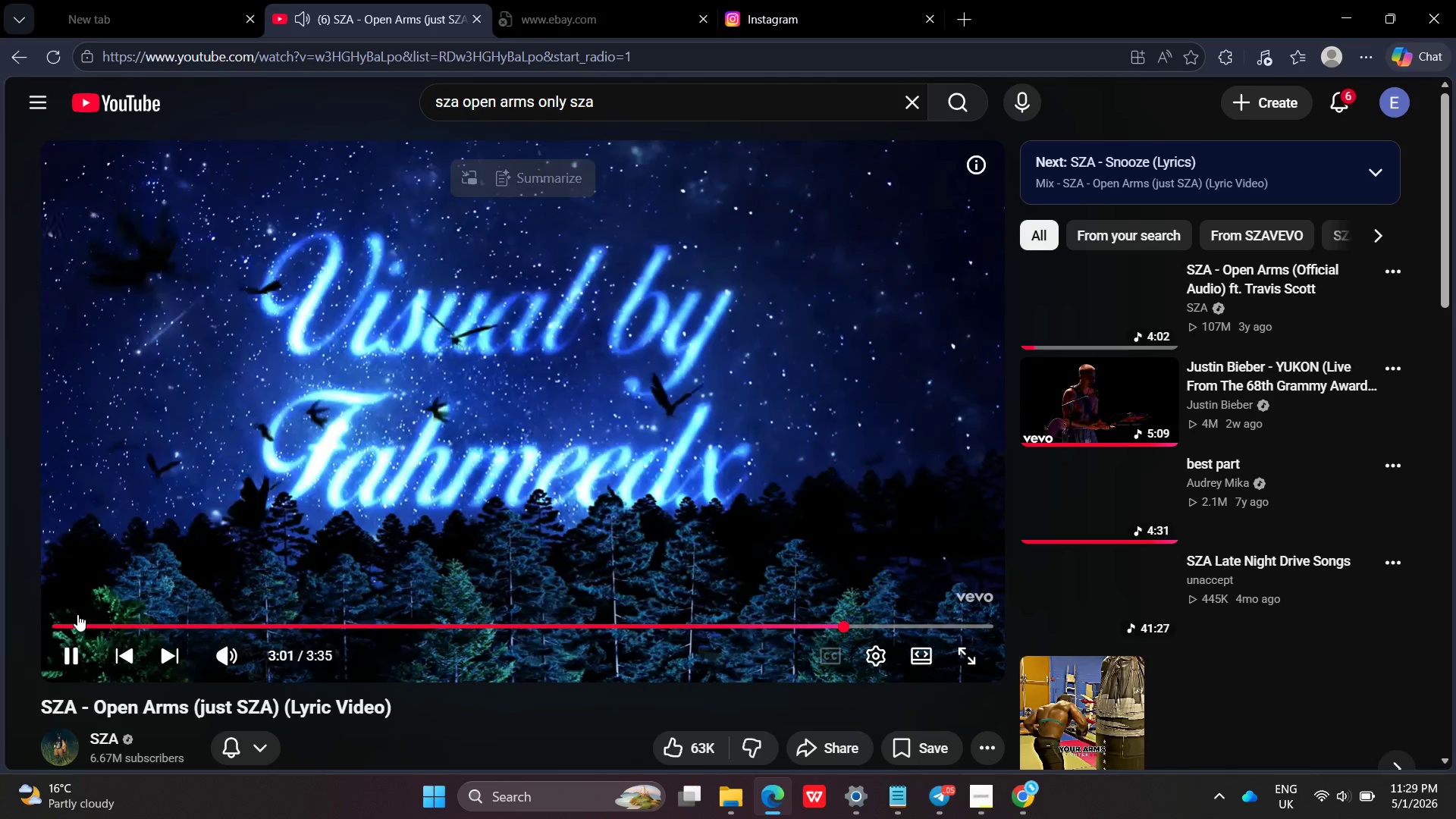 
left_click([1349, 4])
 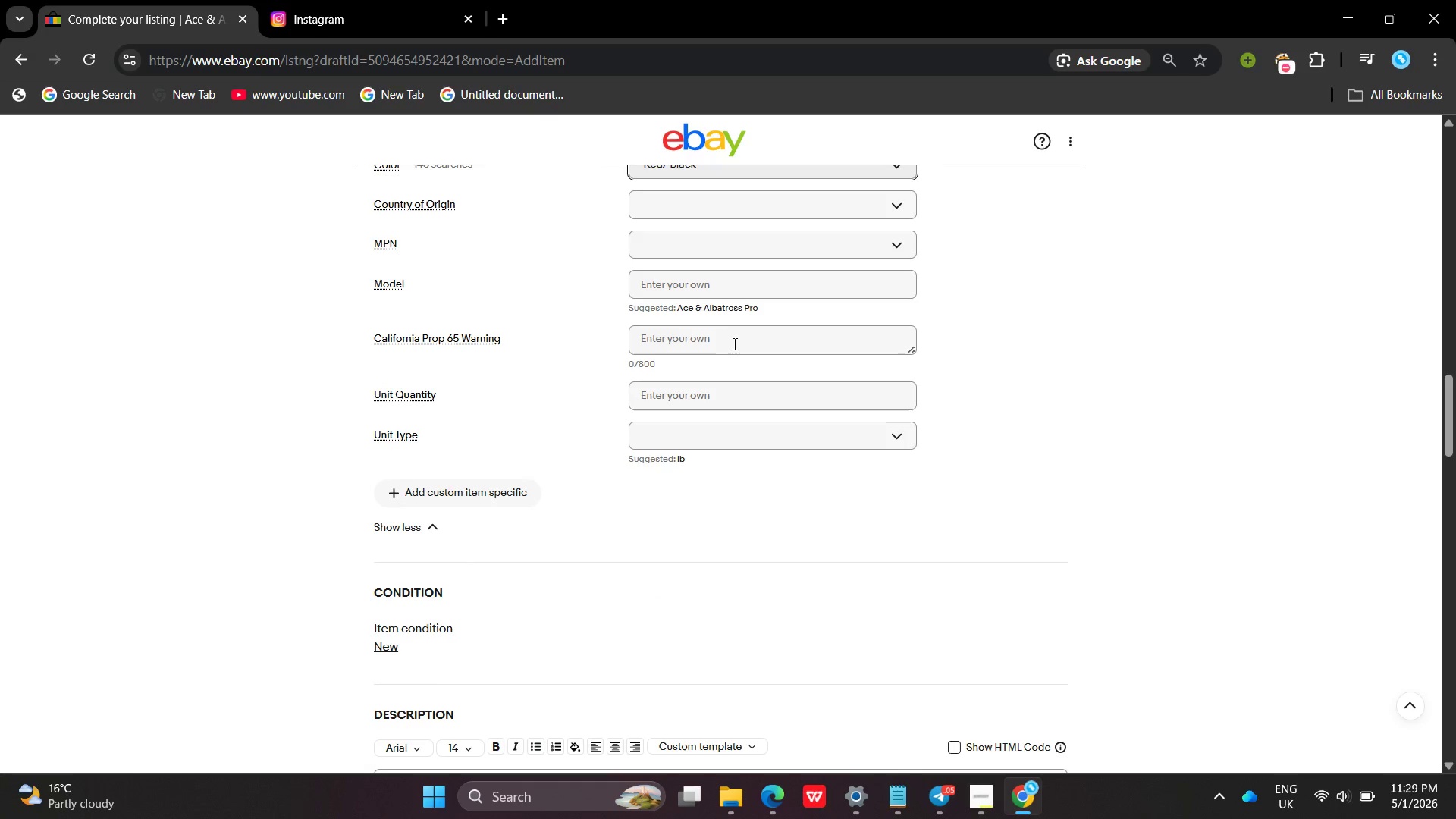 
left_click([711, 312])
 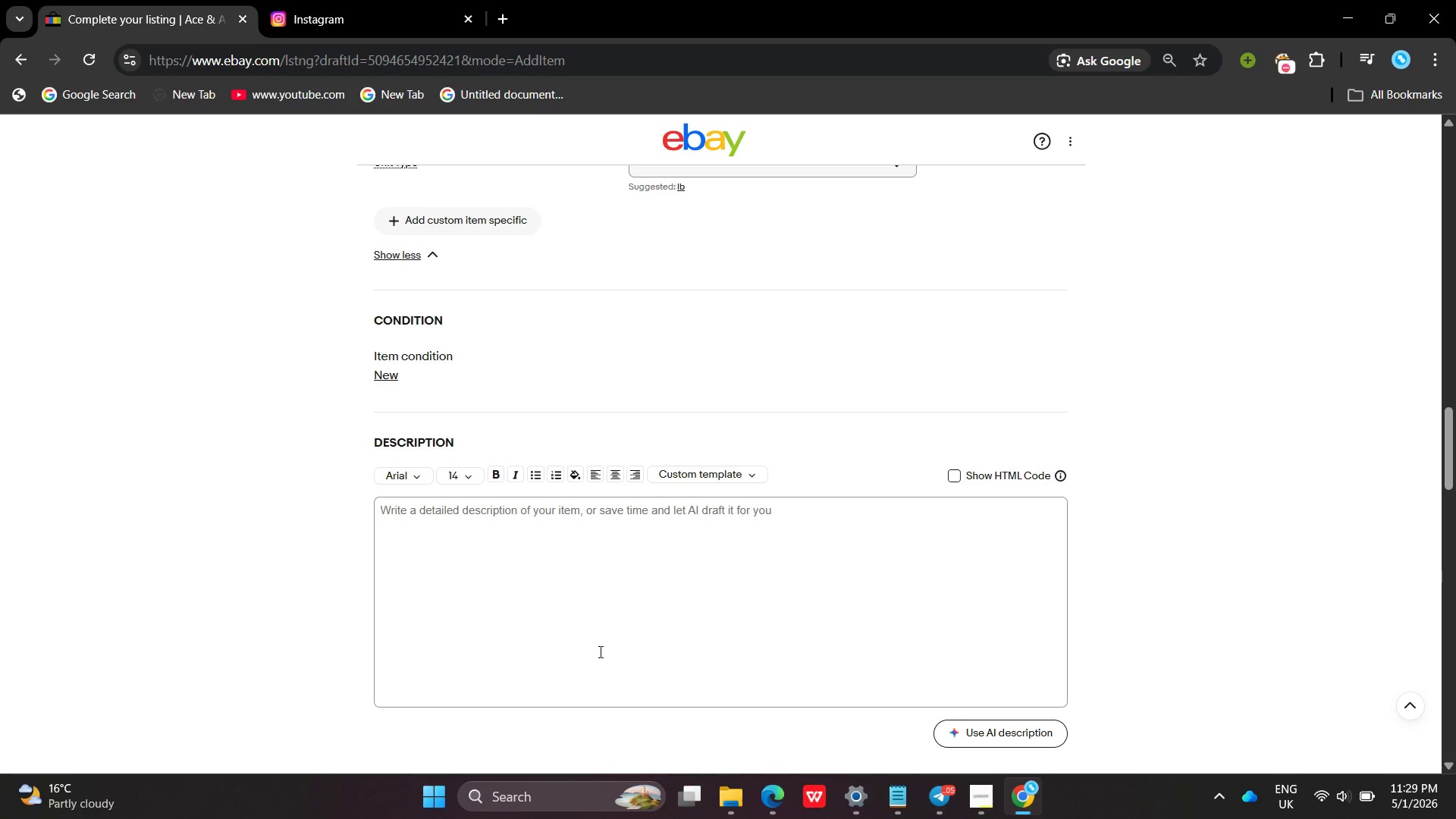 
left_click([599, 651])
 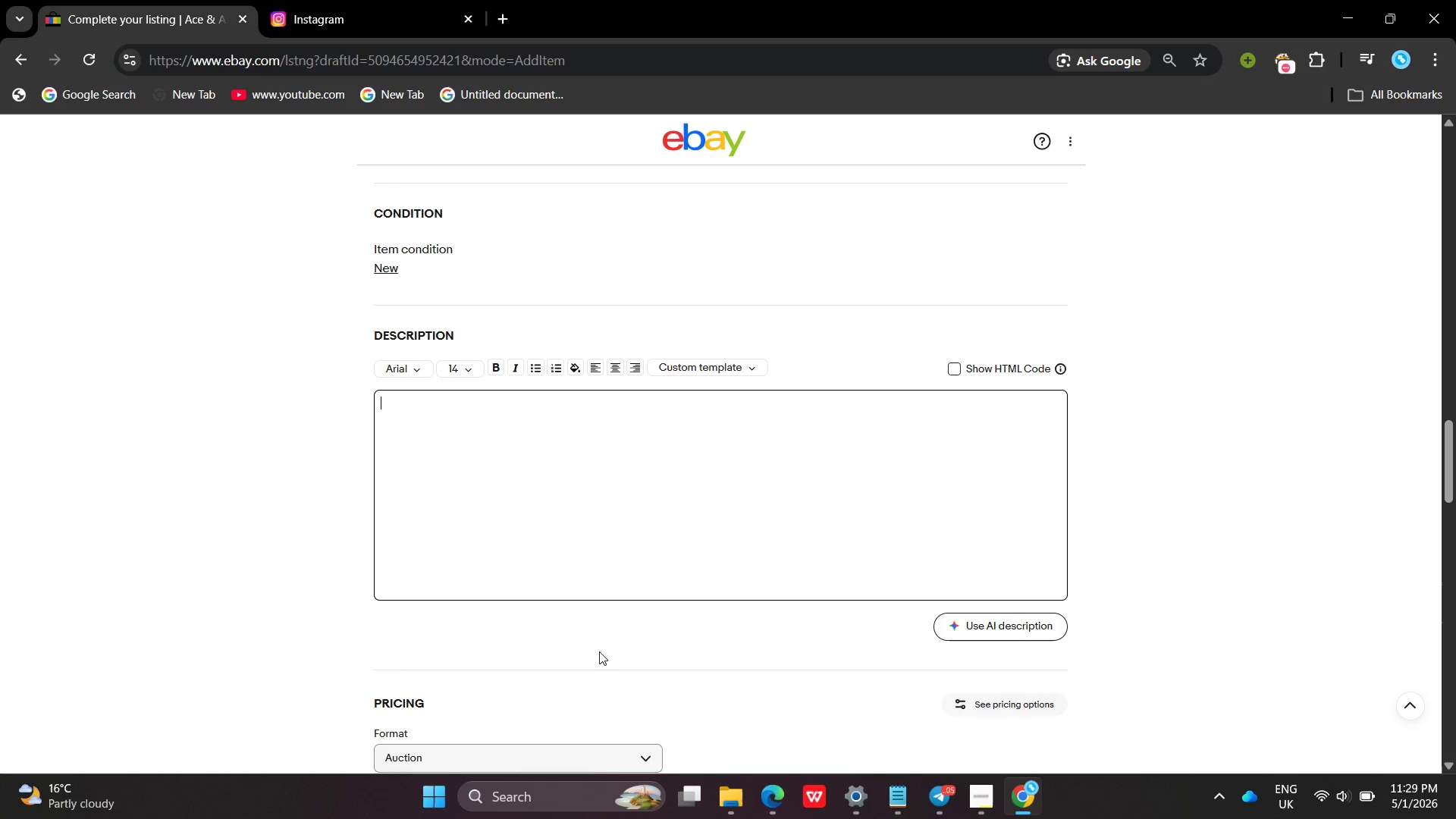 
type(Short game r)
 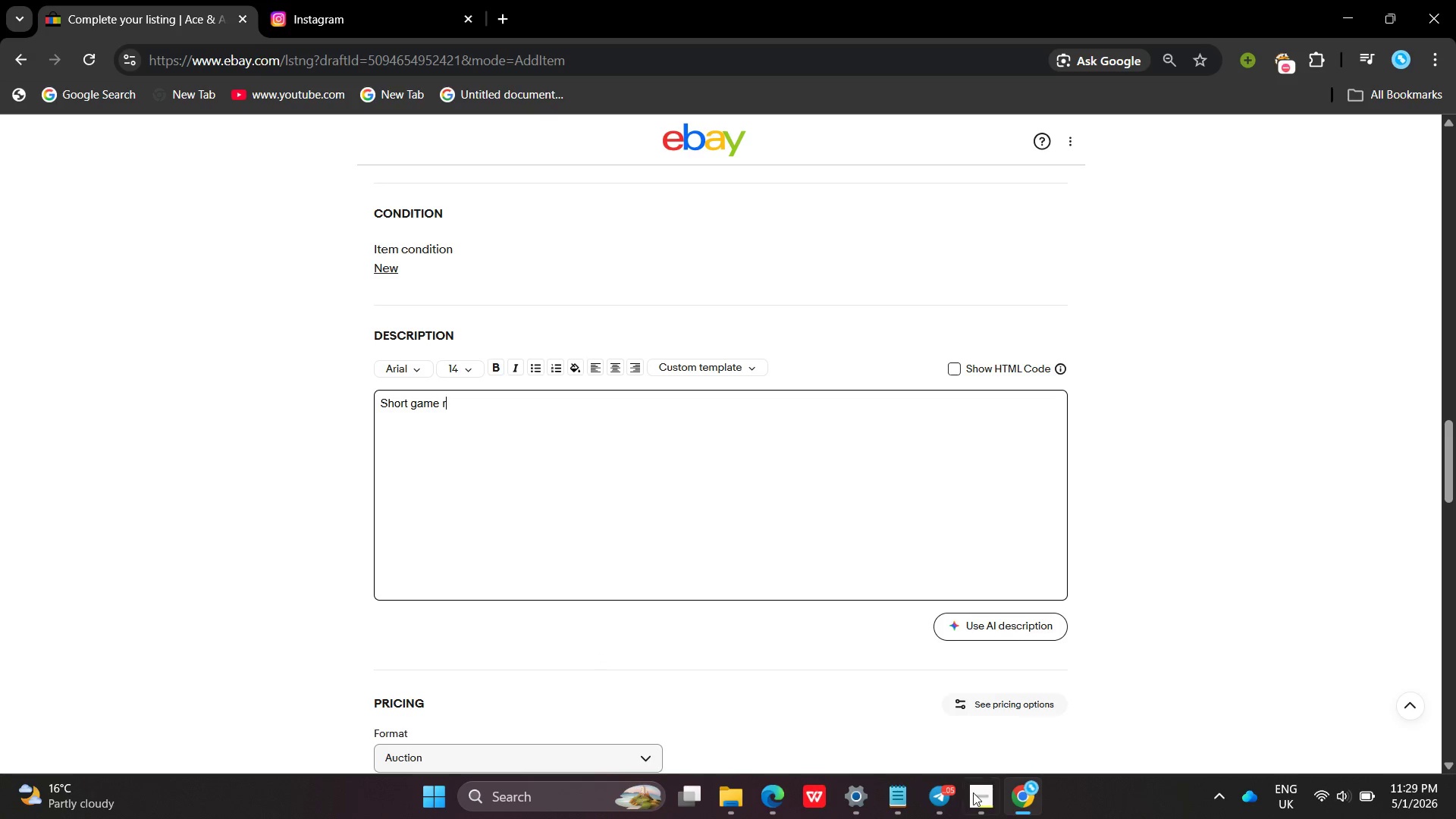 
left_click([973, 792])